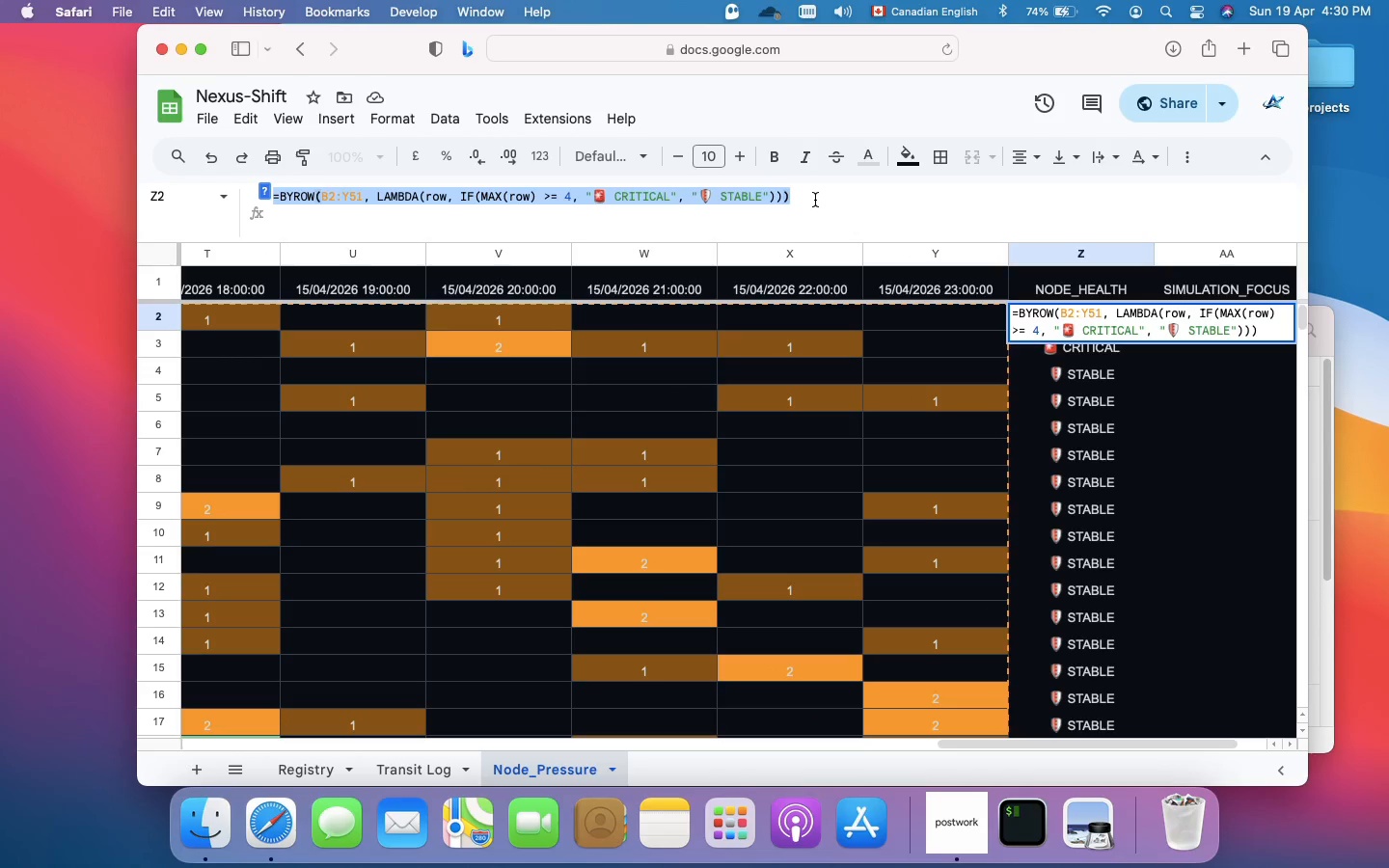 
type(=map(a2:a51, lambda)
 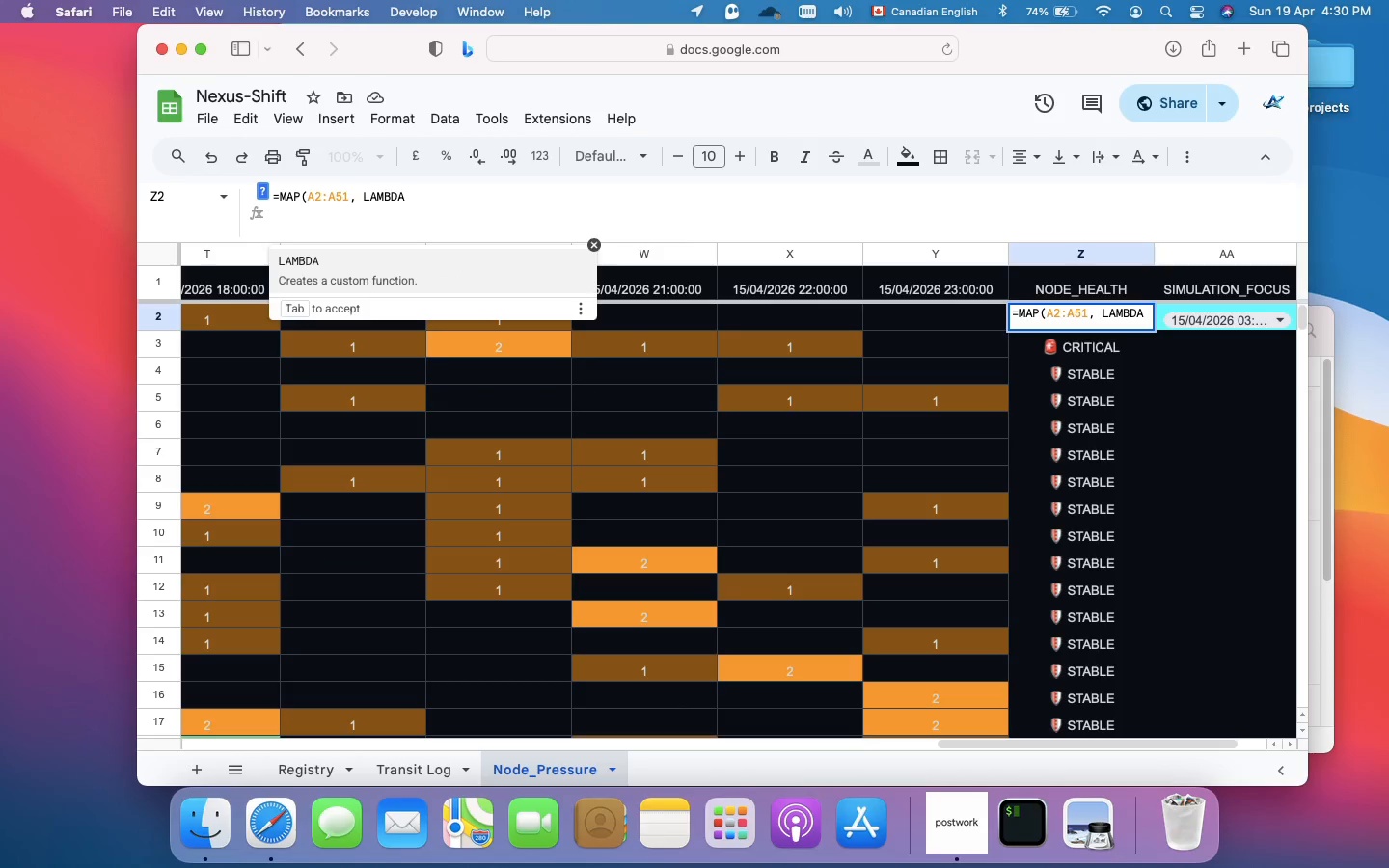 
type((NODE, if(NODE="",, if(max(offset(NODE, 0, 1, 1, 24)) >= 4, ")
 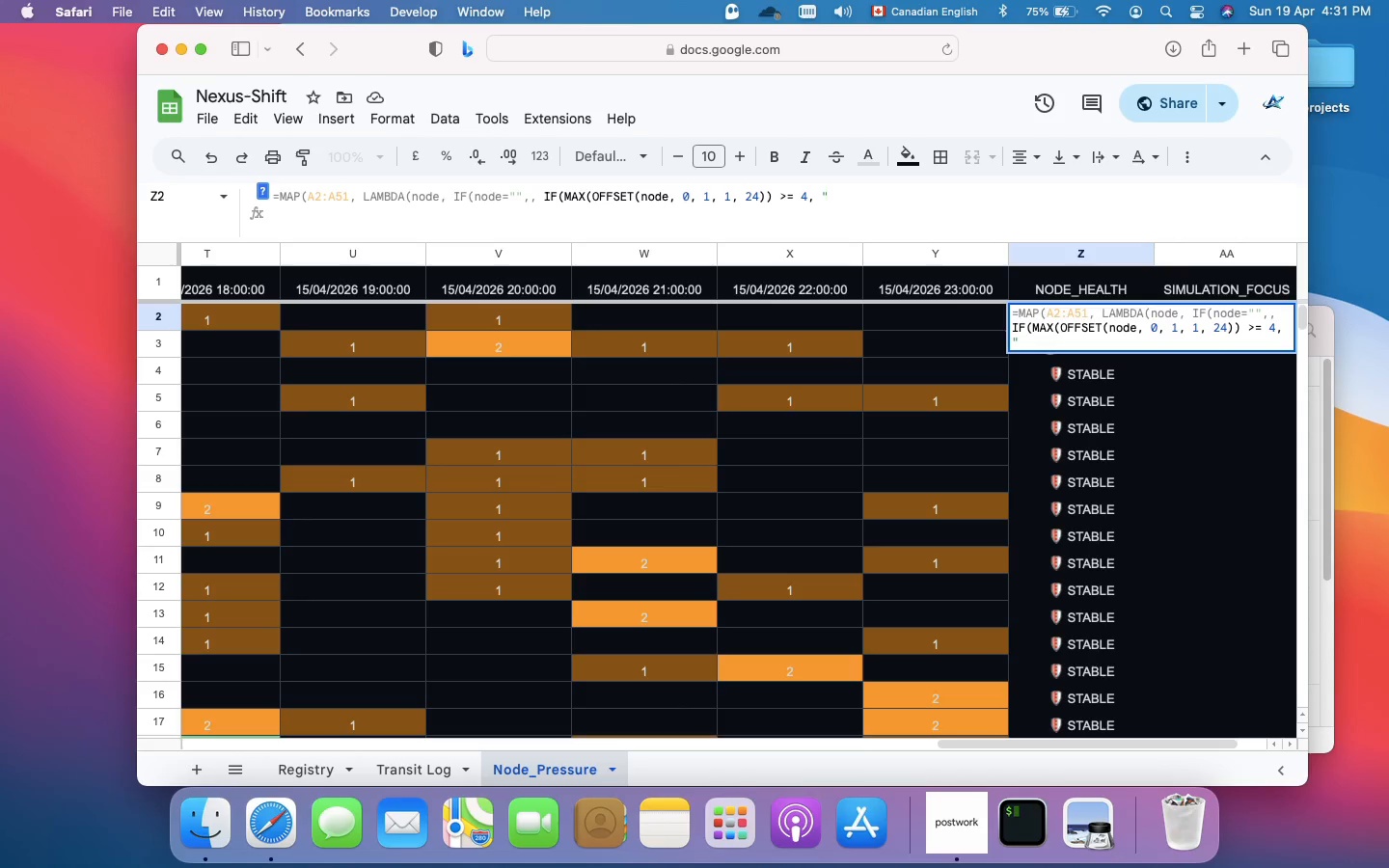 
hold_key(key=Fn, duration=21.72)
 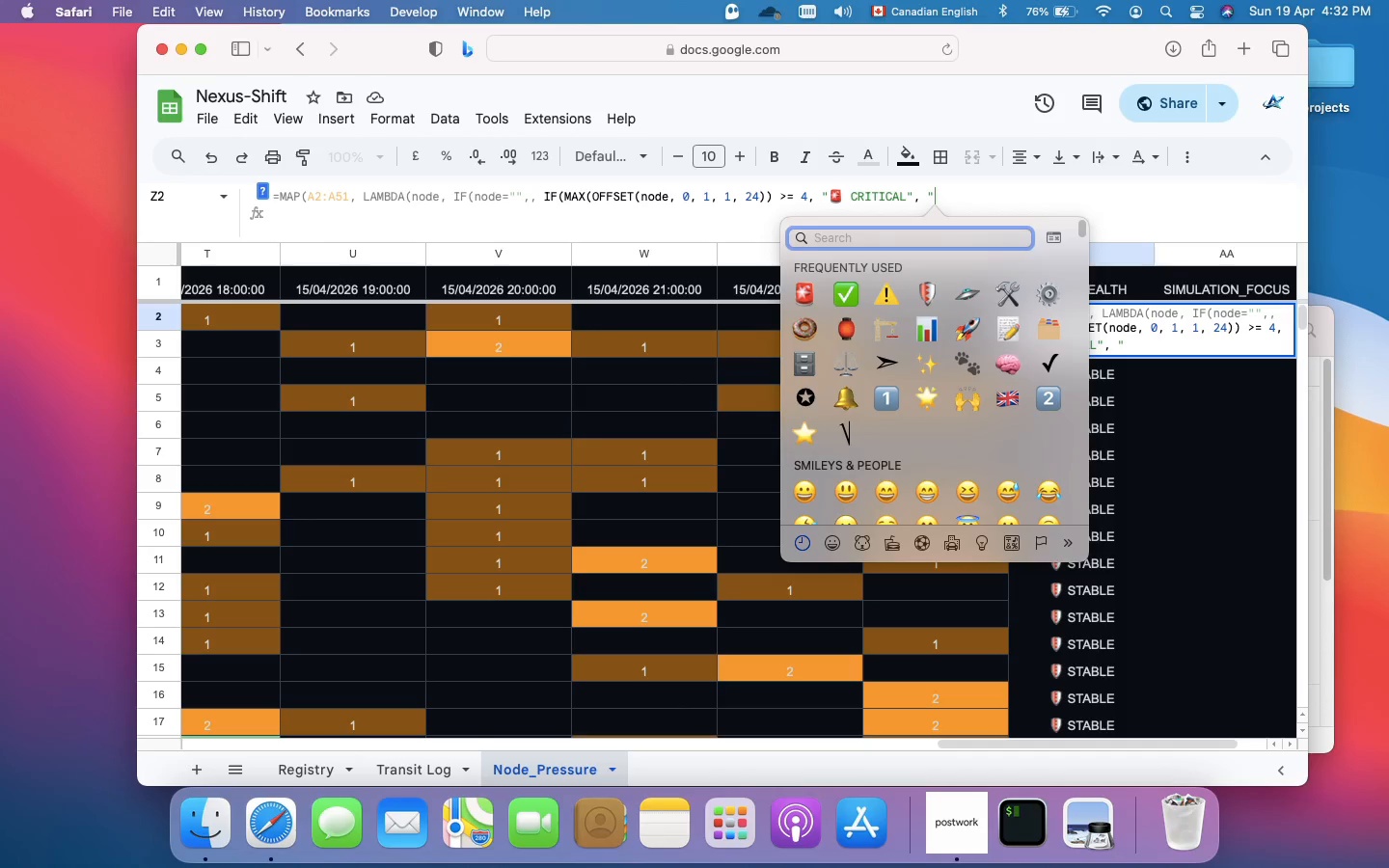 
key(ArrowDown)
 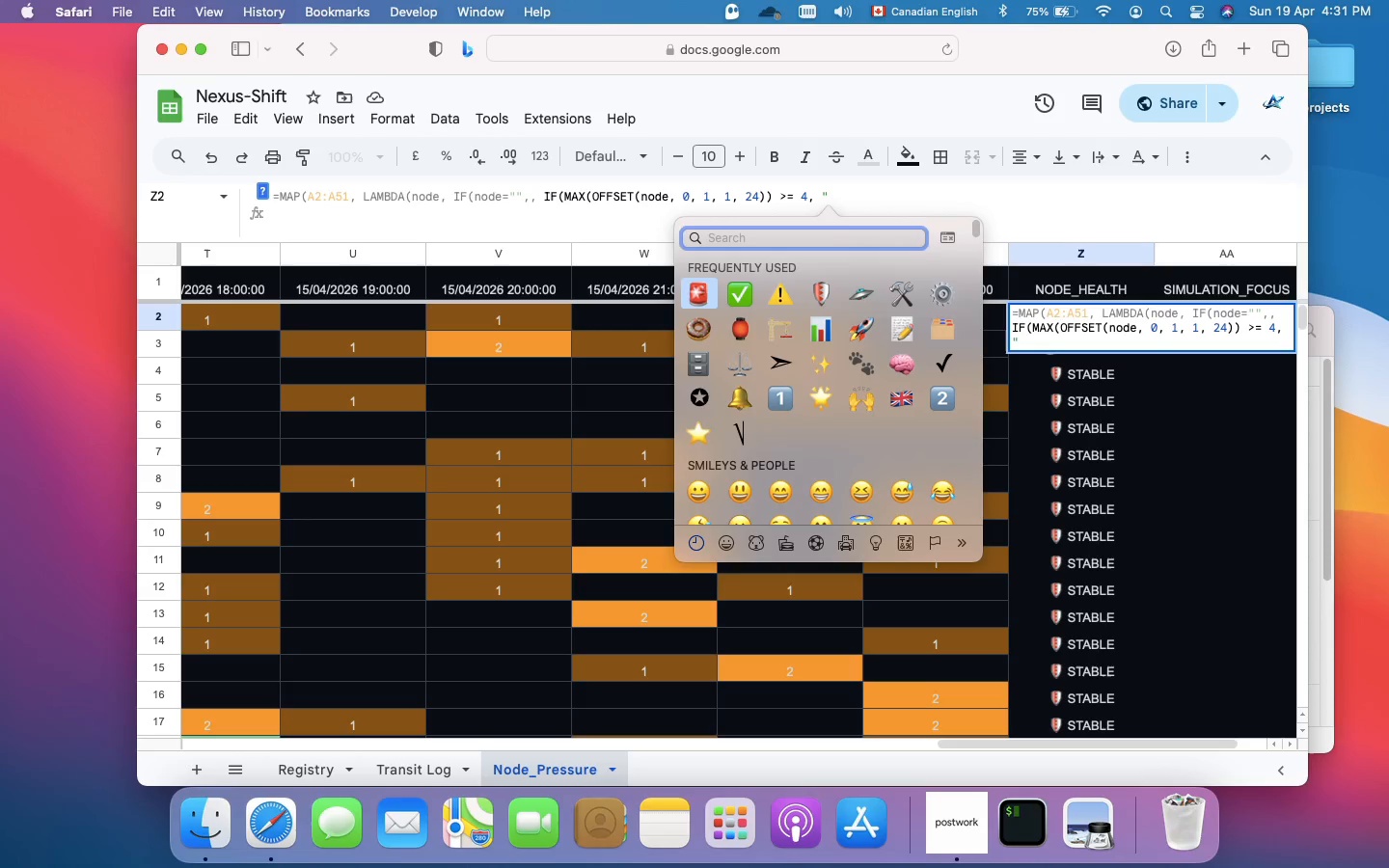 
key(Enter)
 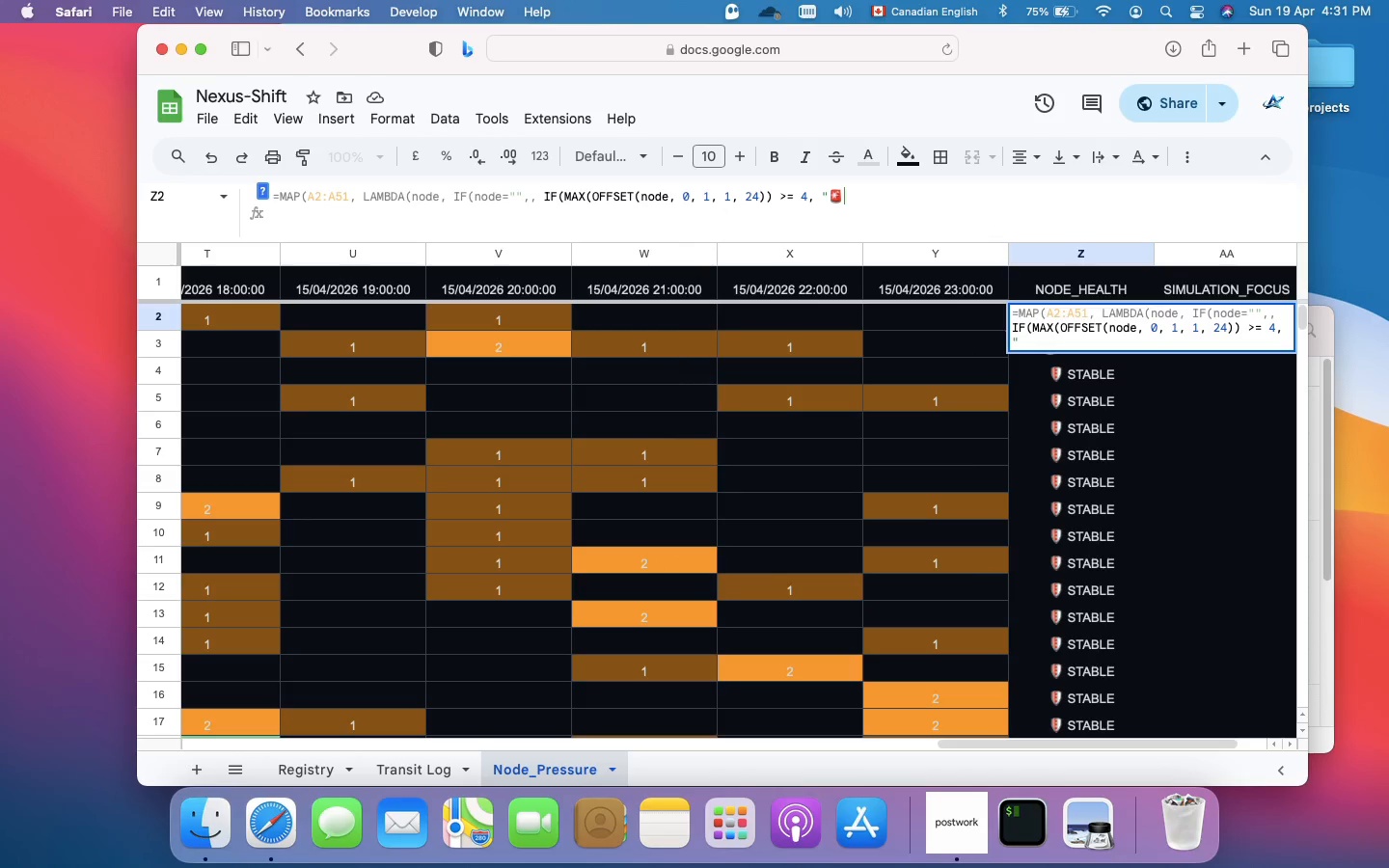 
type( CR)
key(Backspace)
key(Backspace)
type(critical", ")
 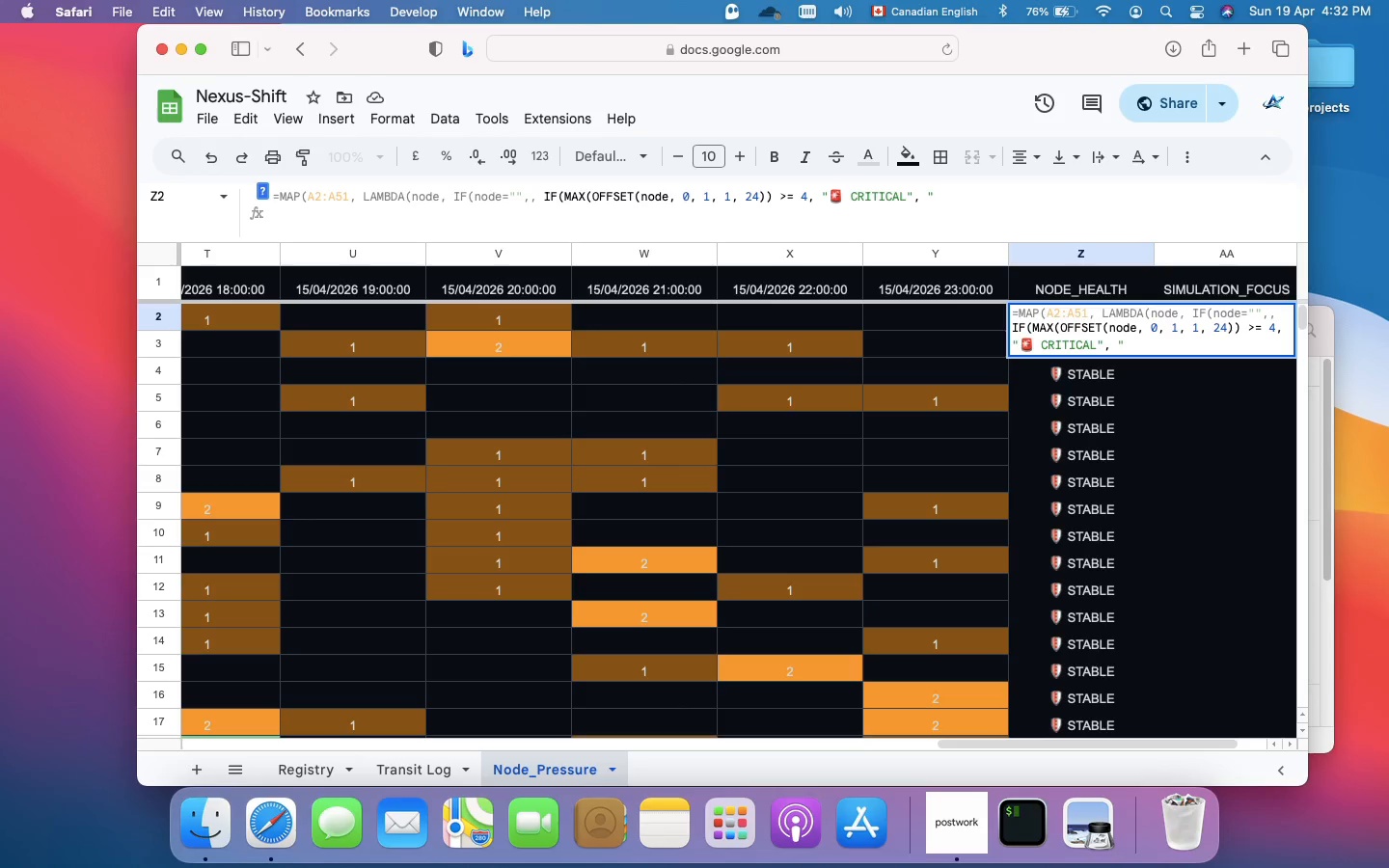 
key(ArrowDown)
 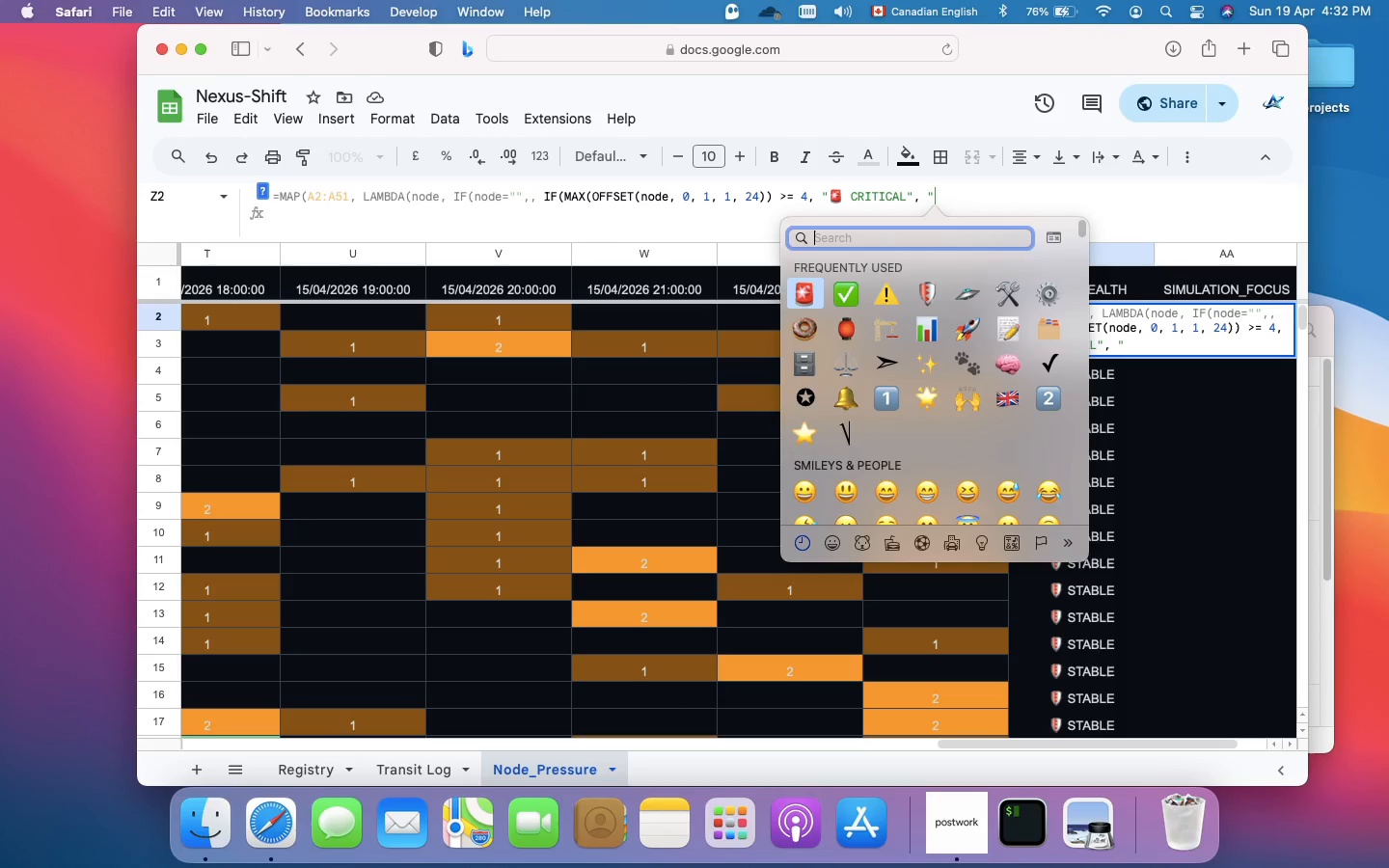 
key(ArrowRight)
 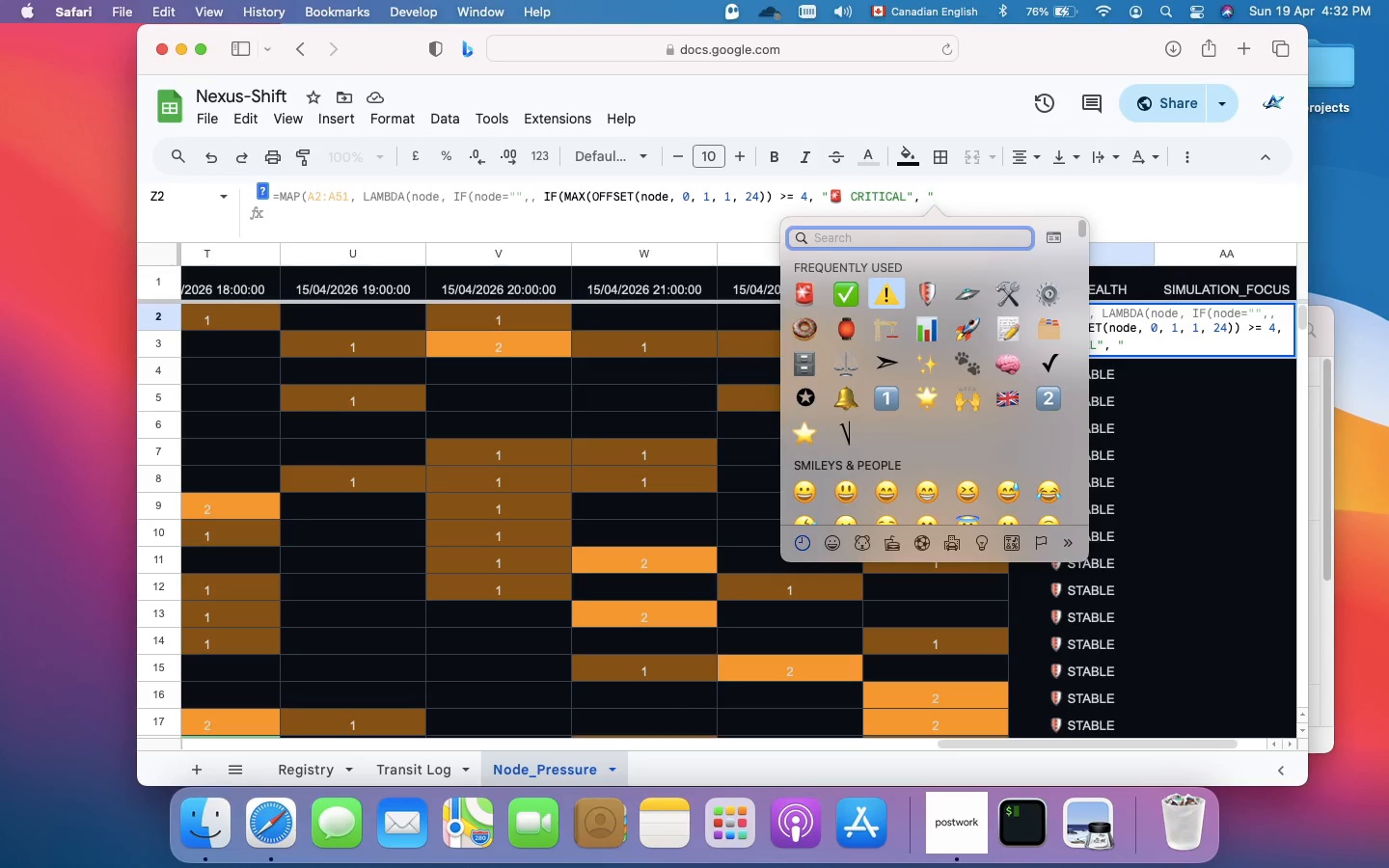 
key(ArrowRight)
 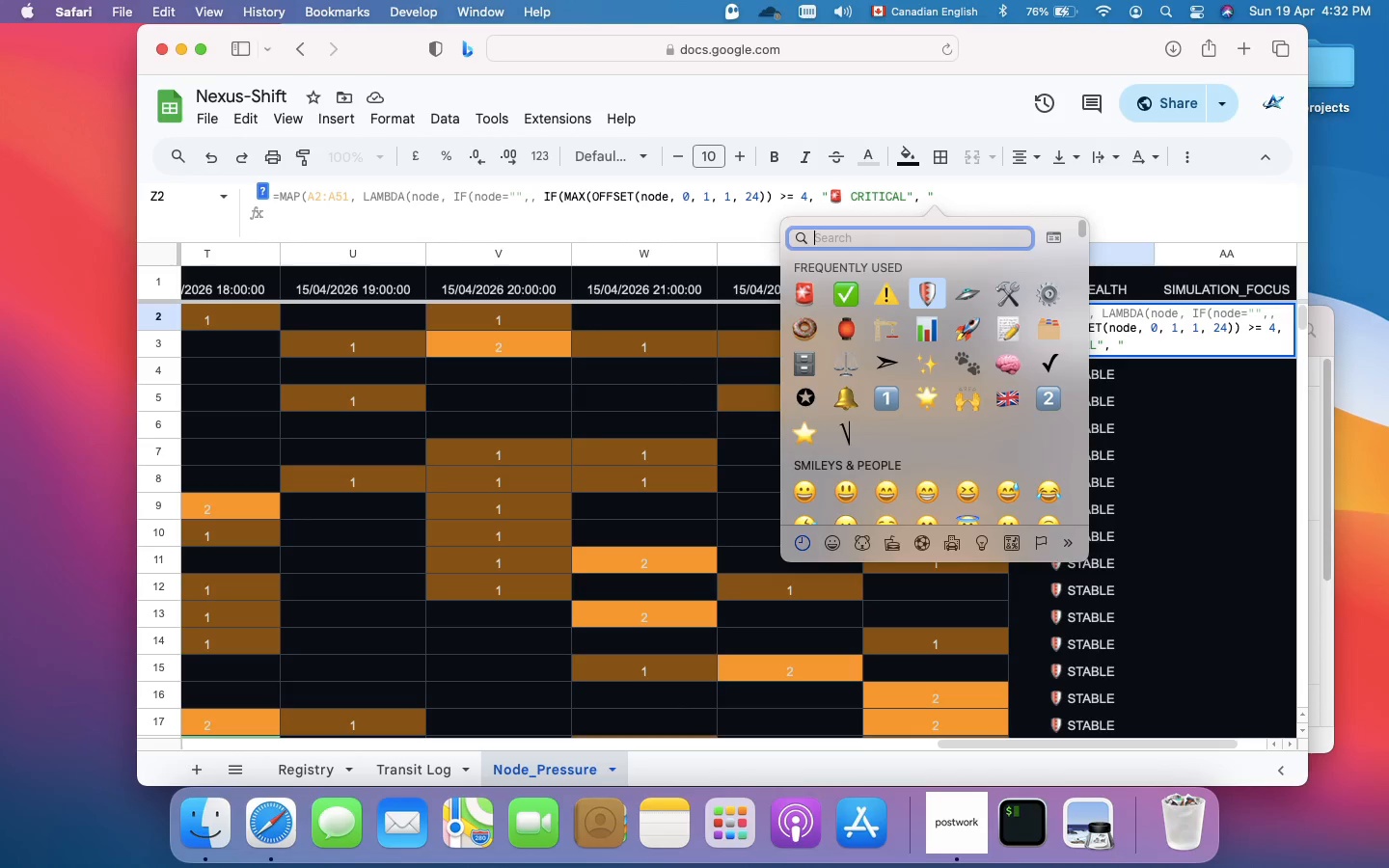 
key(ArrowRight)
 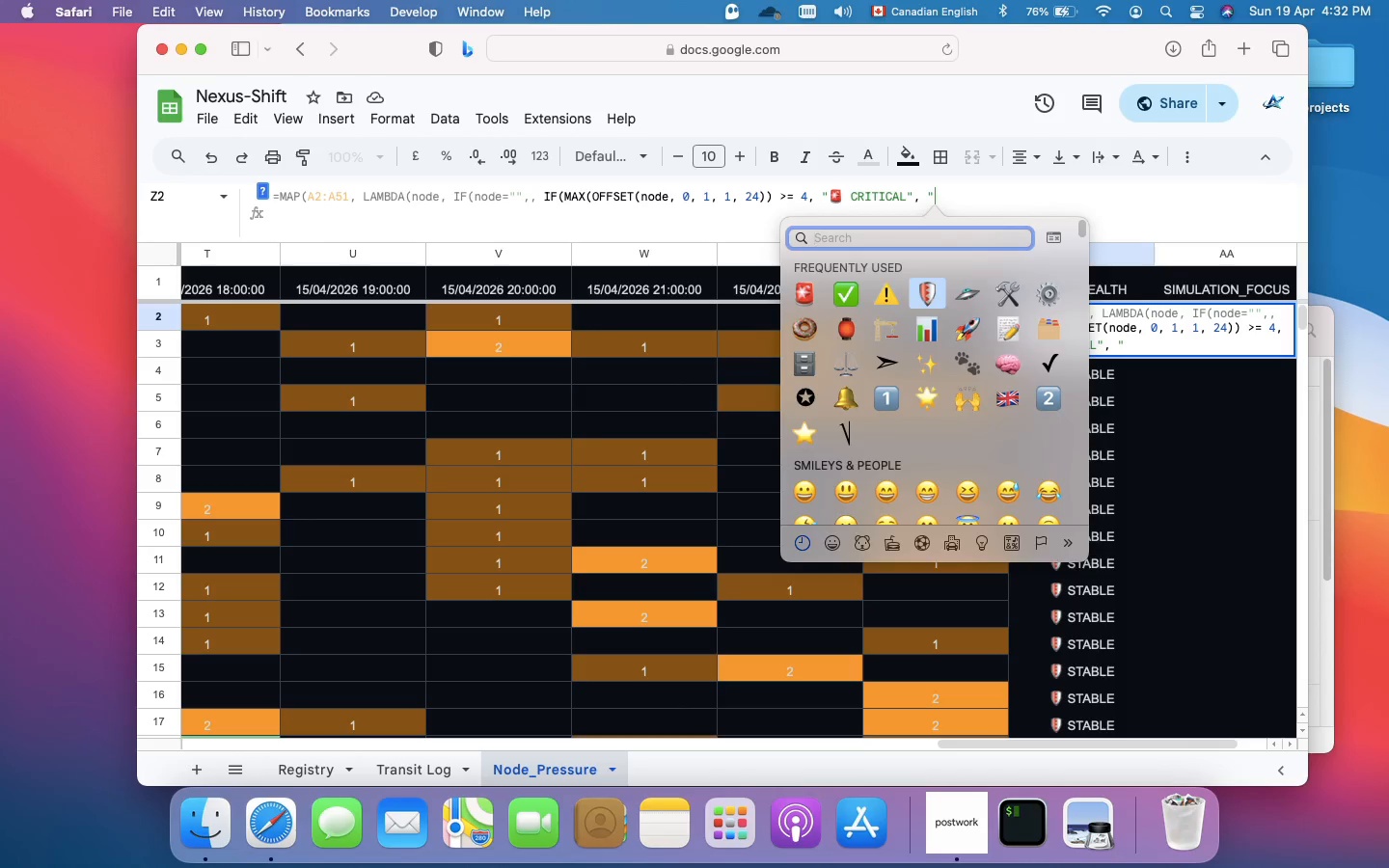 
key(Enter)
 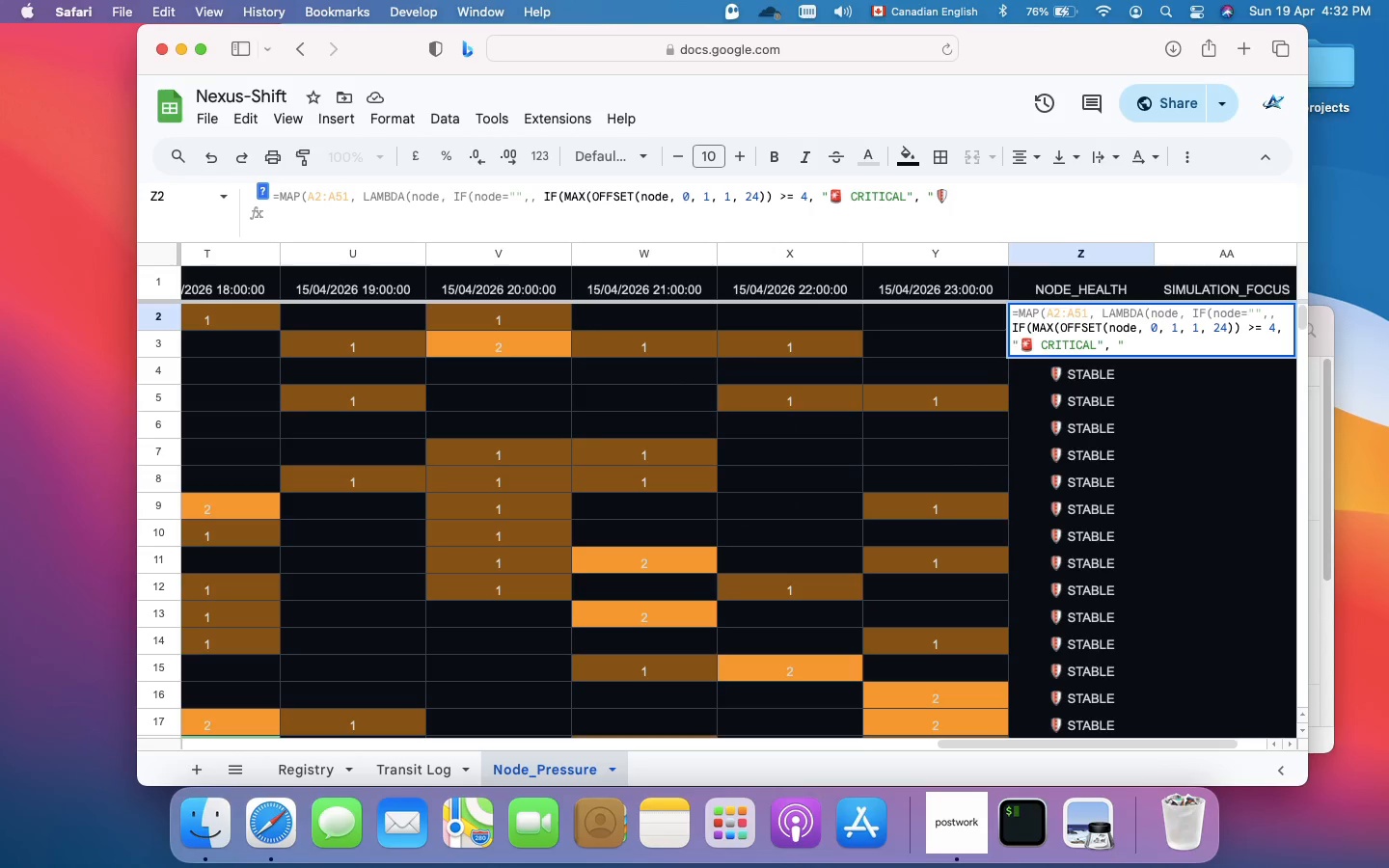 
type( stable")
 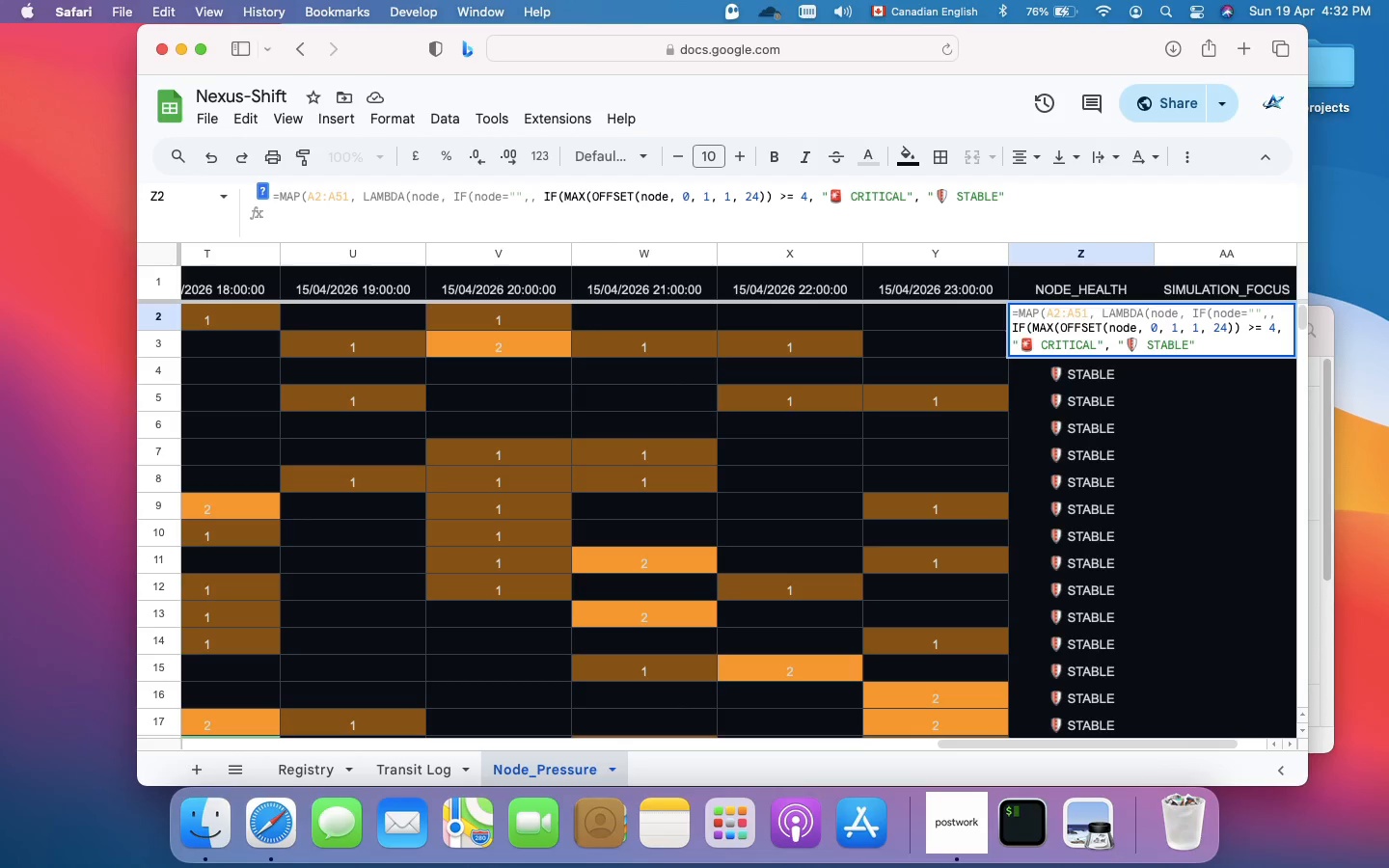 
type( )))))
 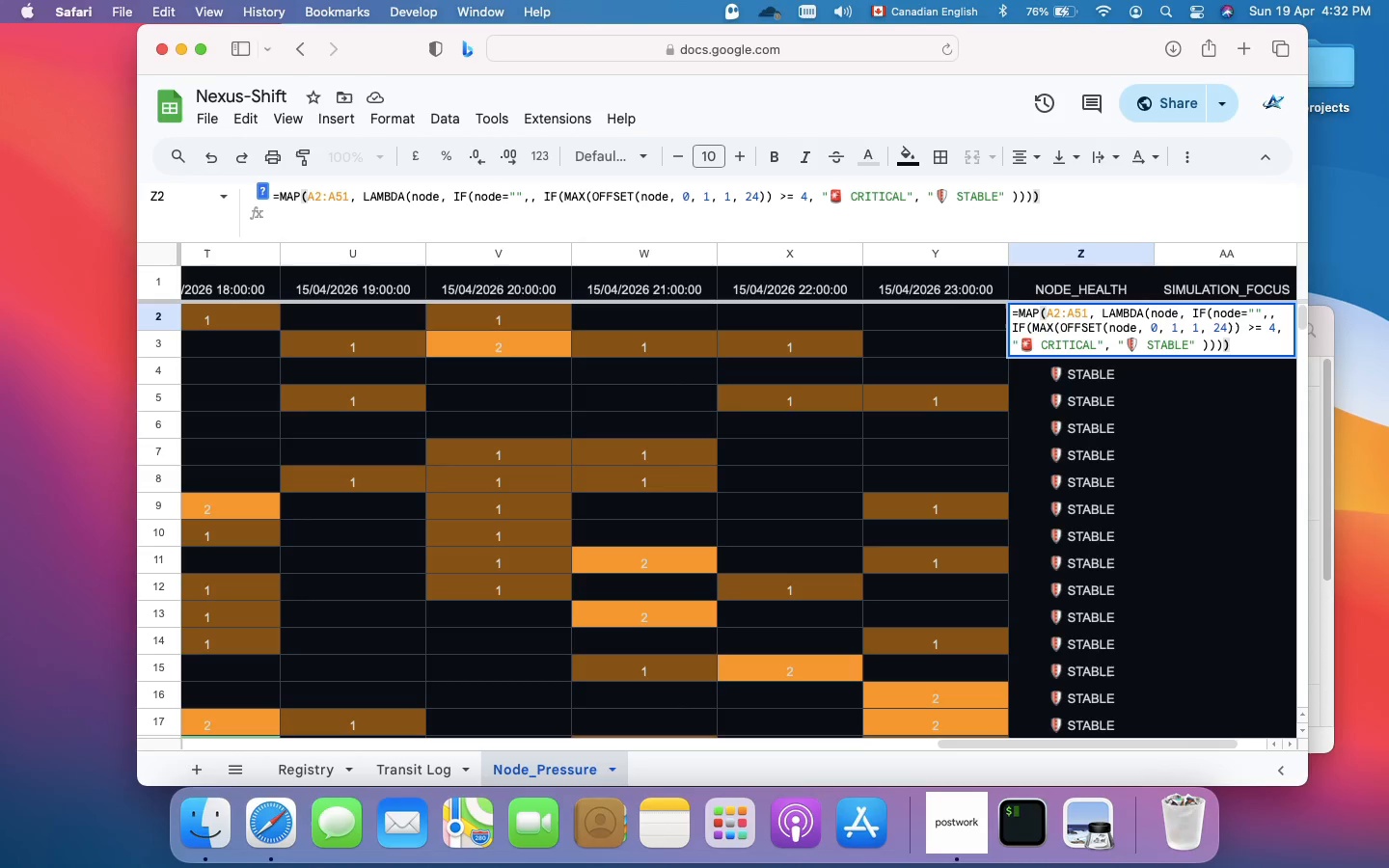 
key(Enter)
 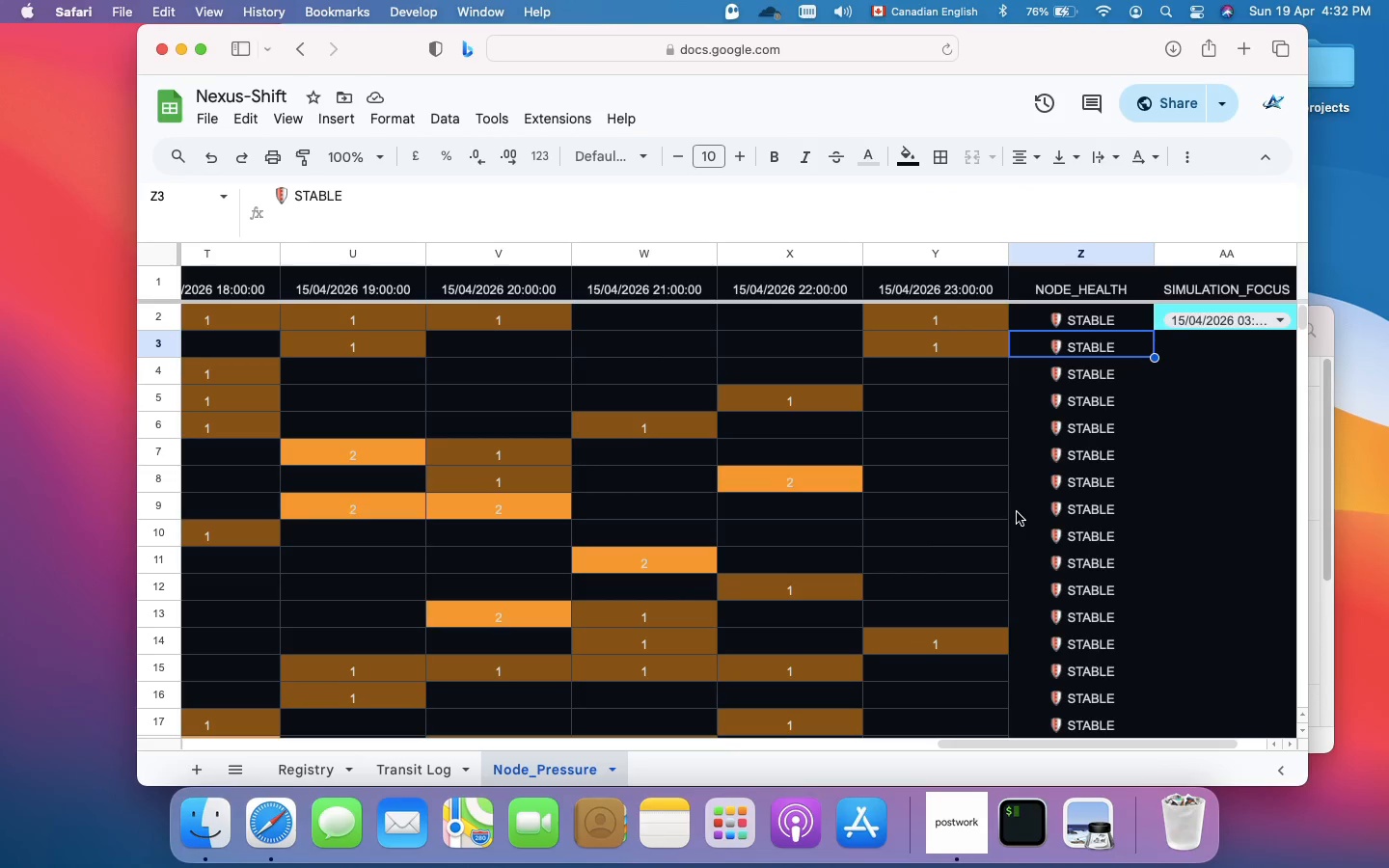 
wait(25.54)
 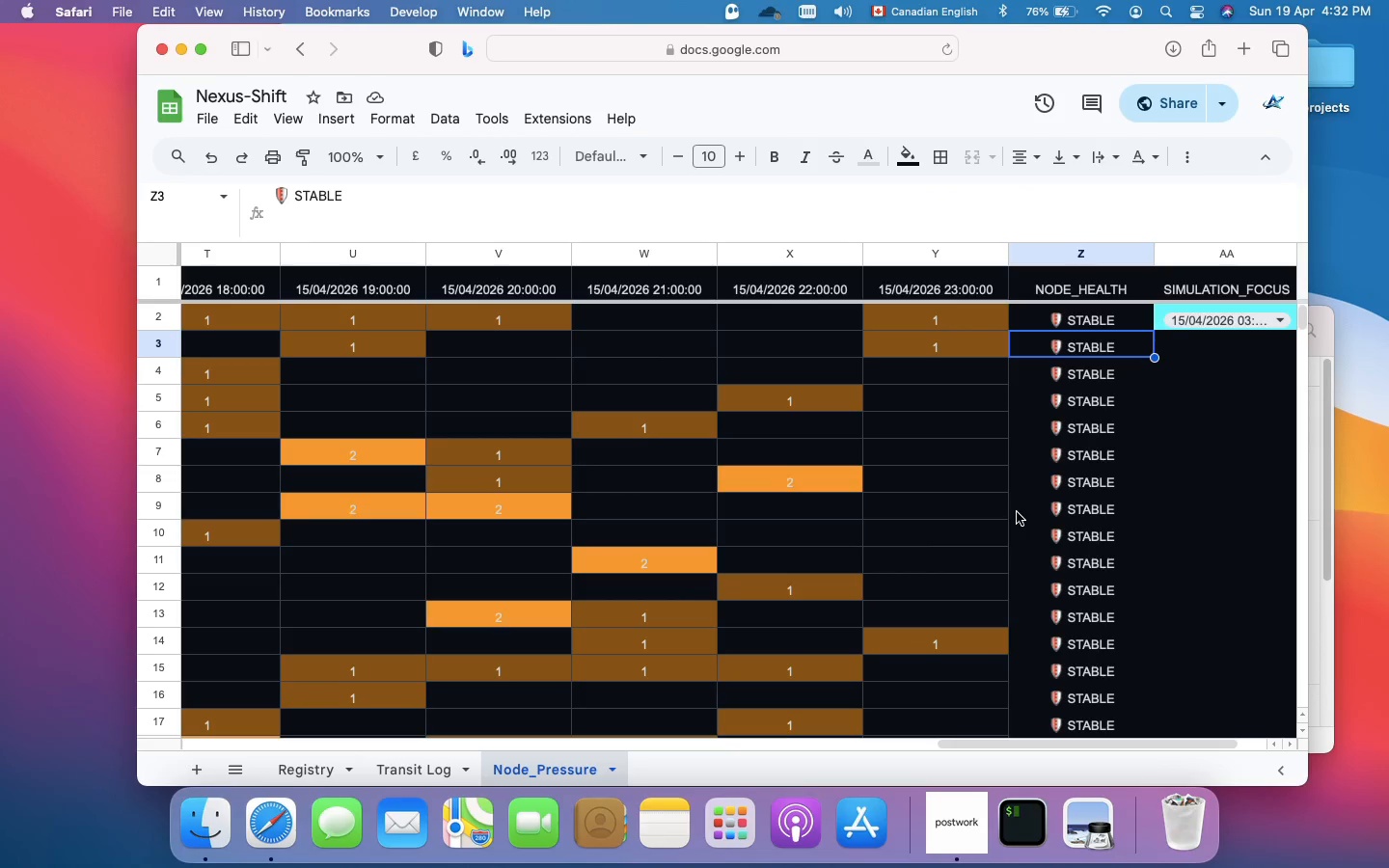 
left_click([1074, 257])
 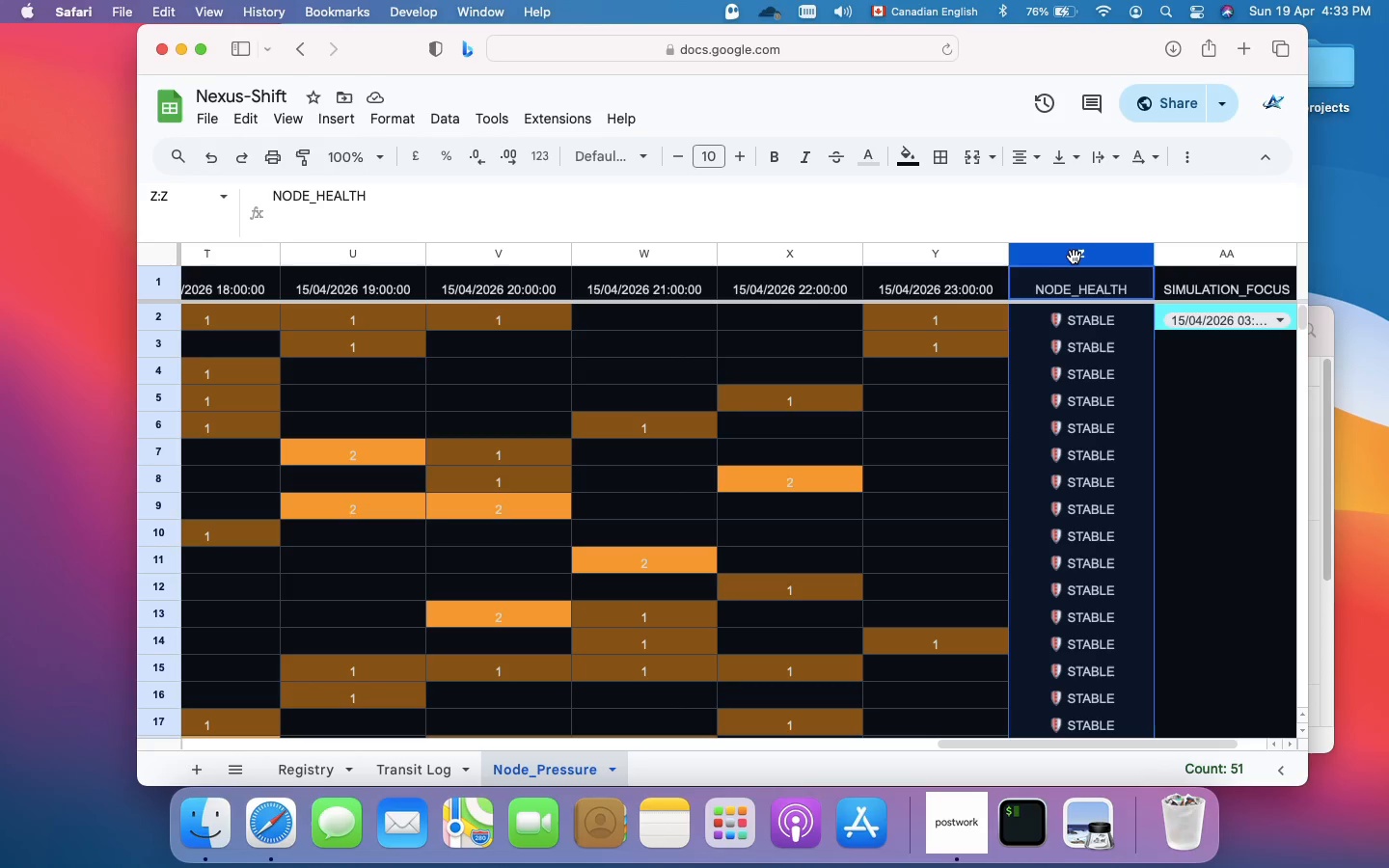 
wait(16.34)
 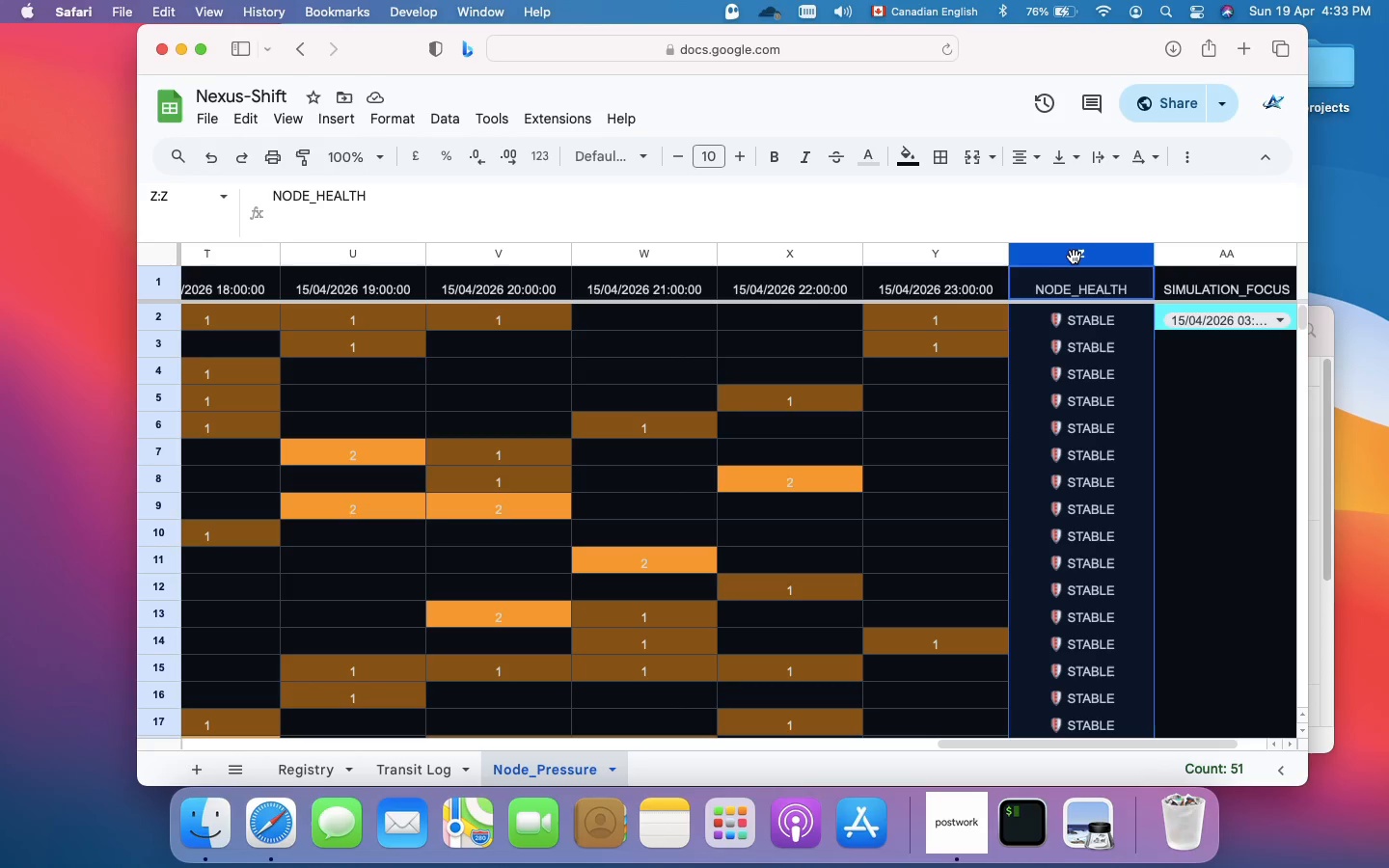 
left_click([937, 160])
 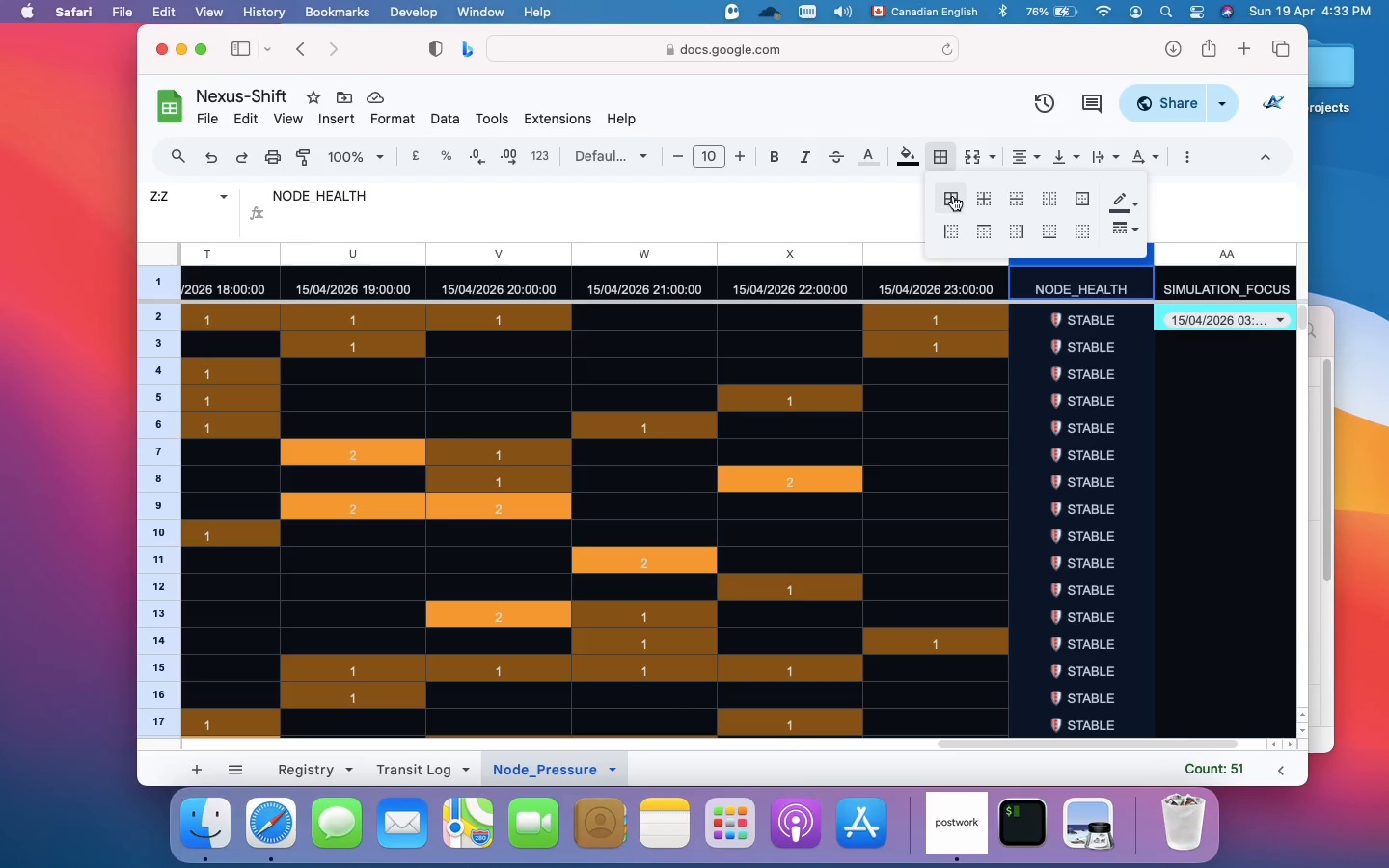 
left_click([952, 198])
 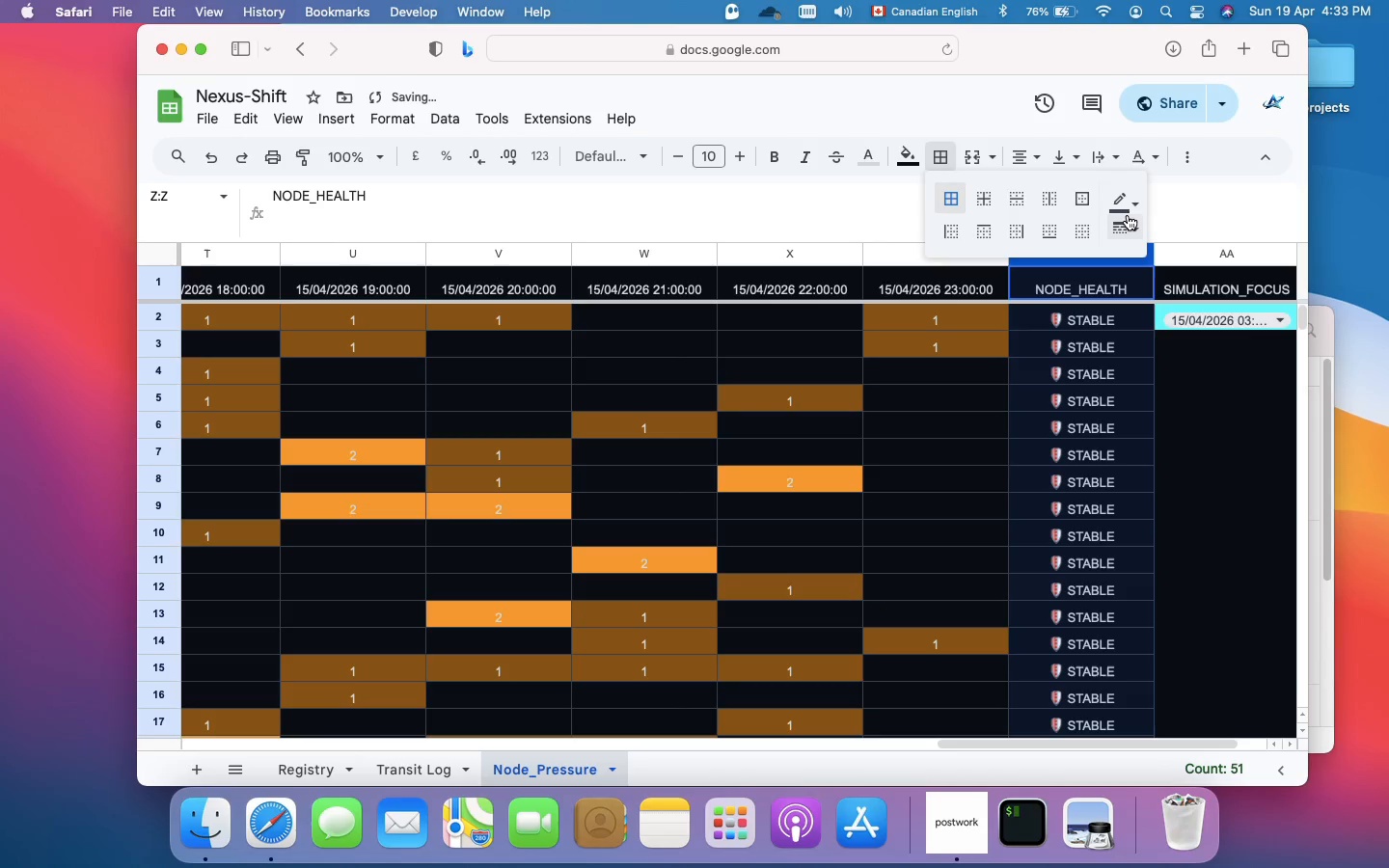 
mouse_move([1130, 232])
 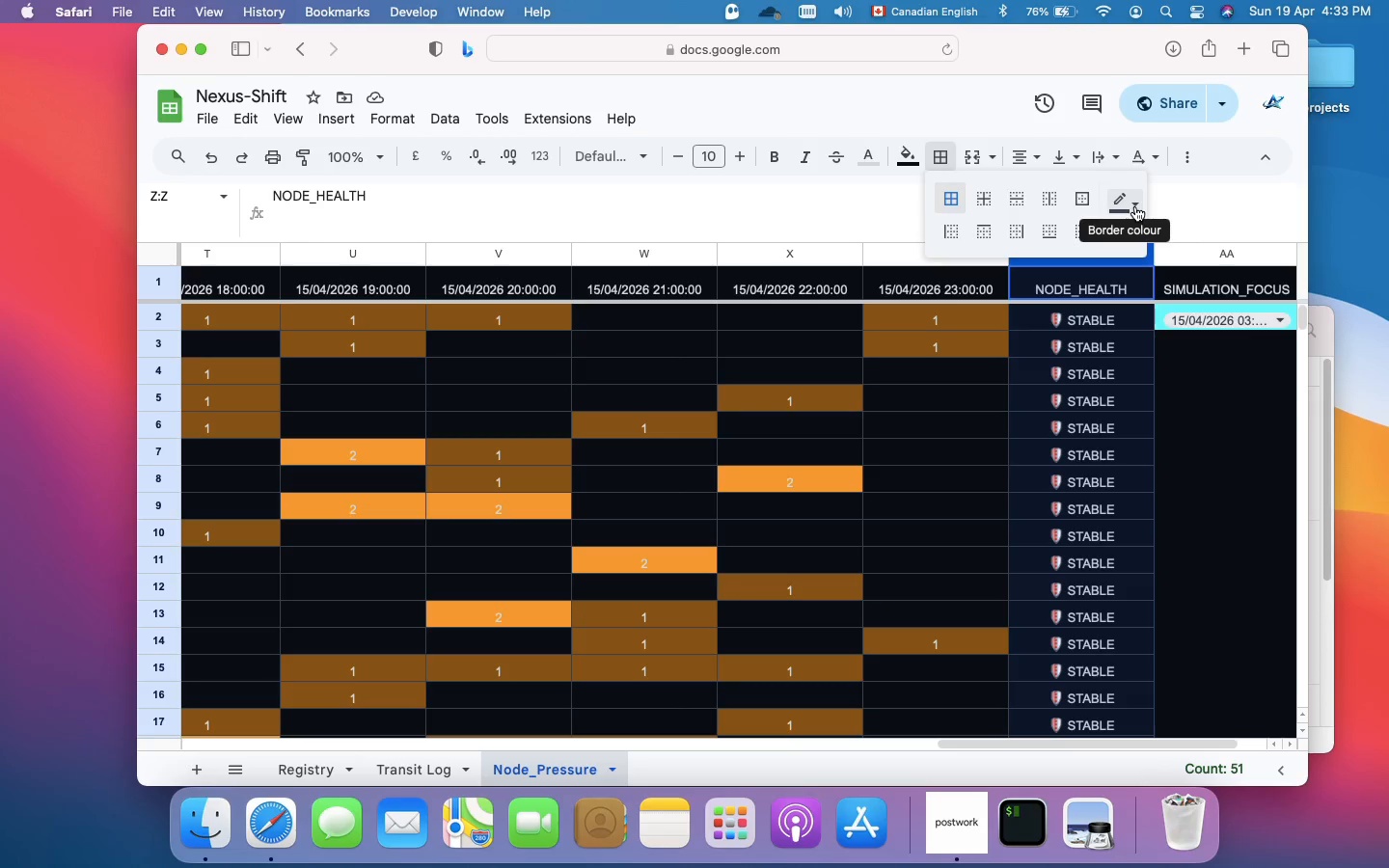 
left_click([1135, 206])
 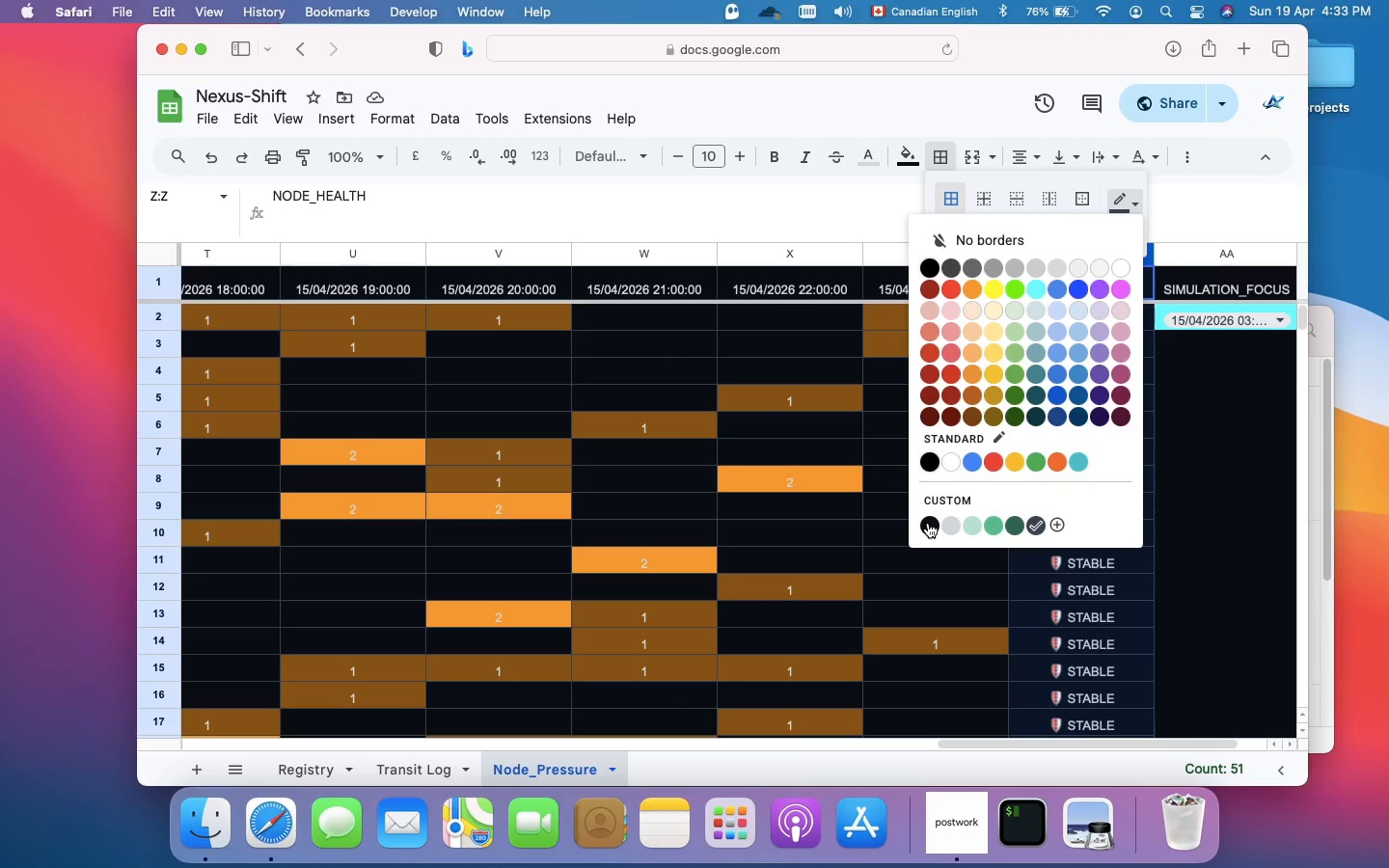 
wait(8.95)
 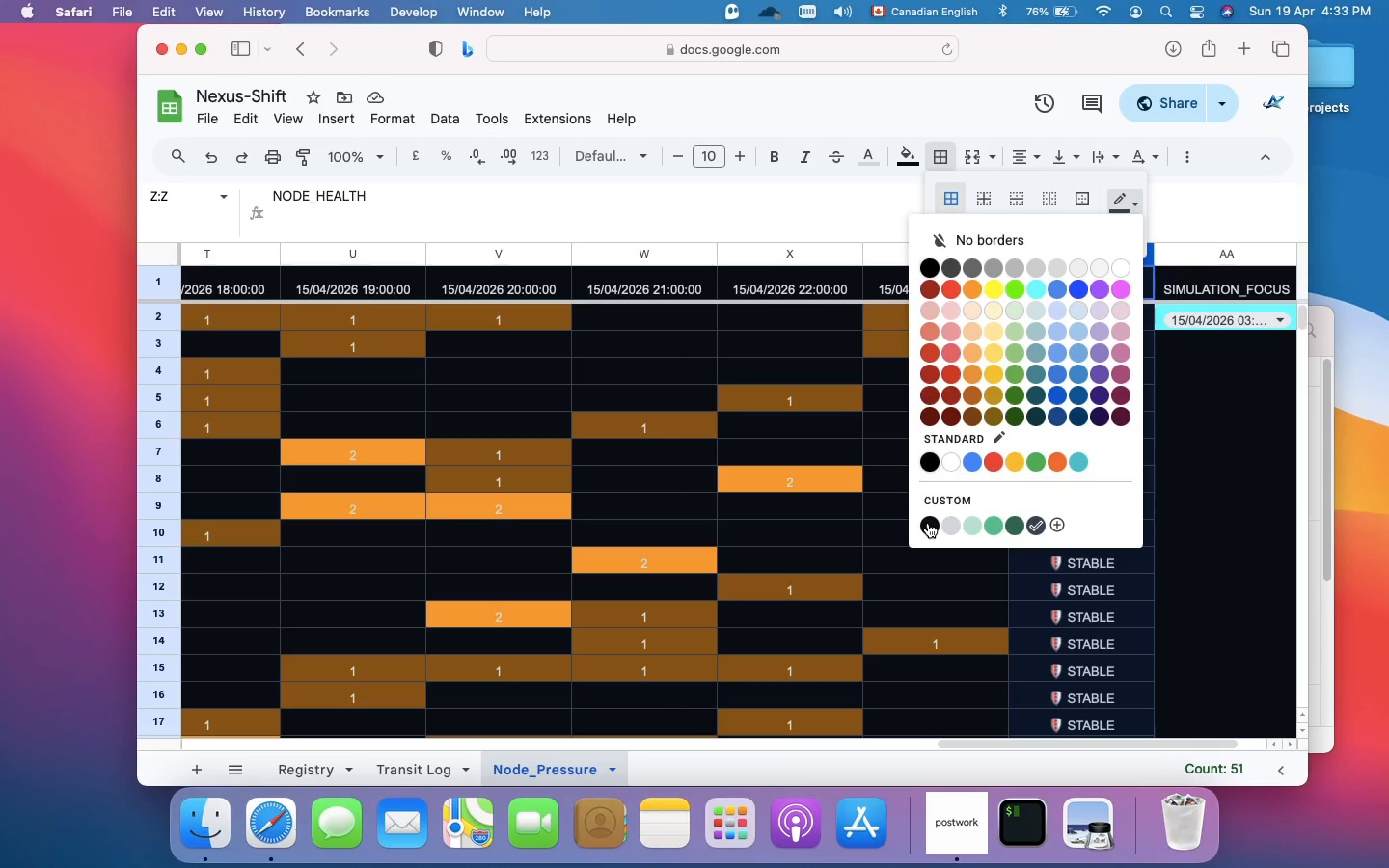 
left_click([930, 523])
 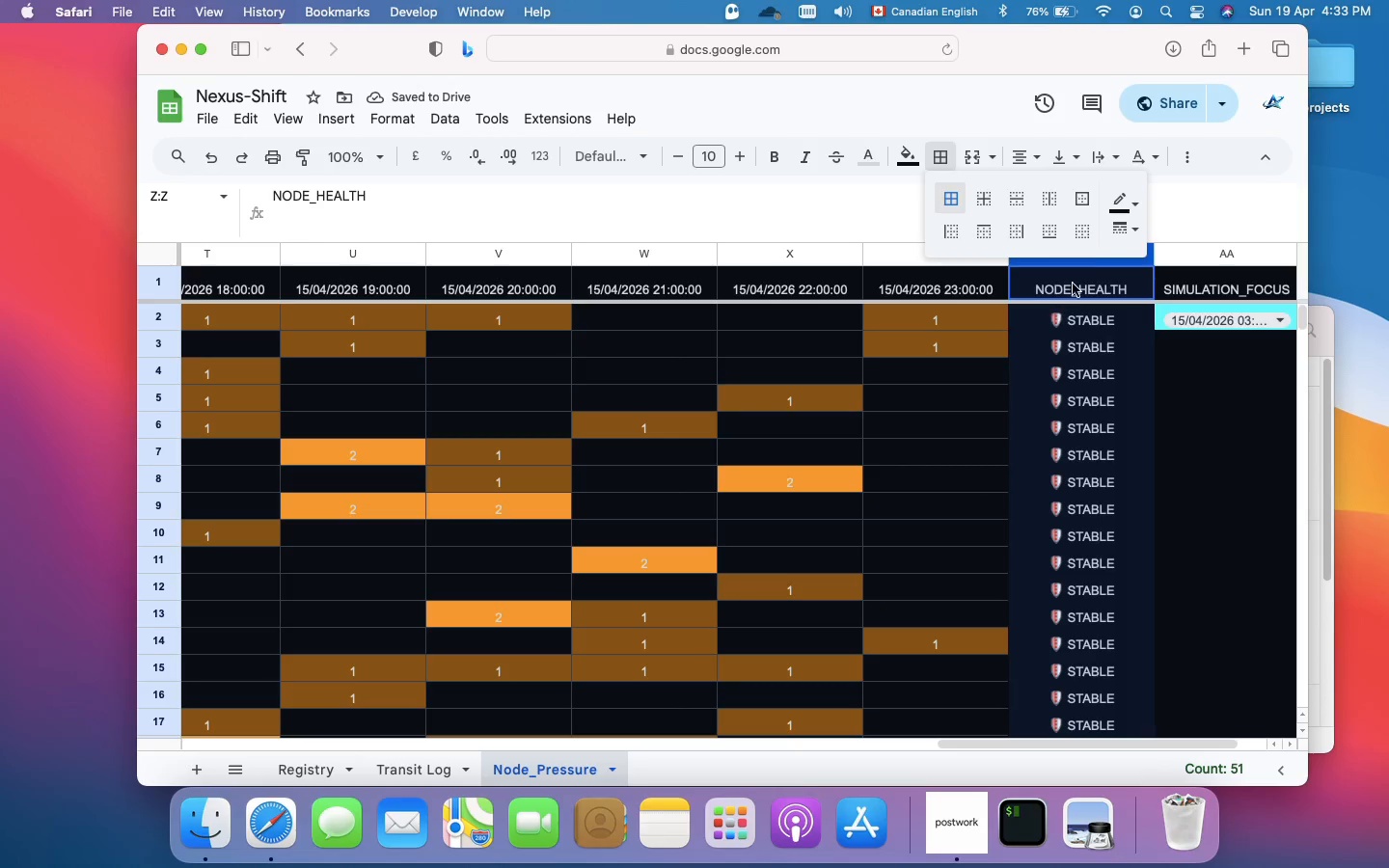 
wait(6.33)
 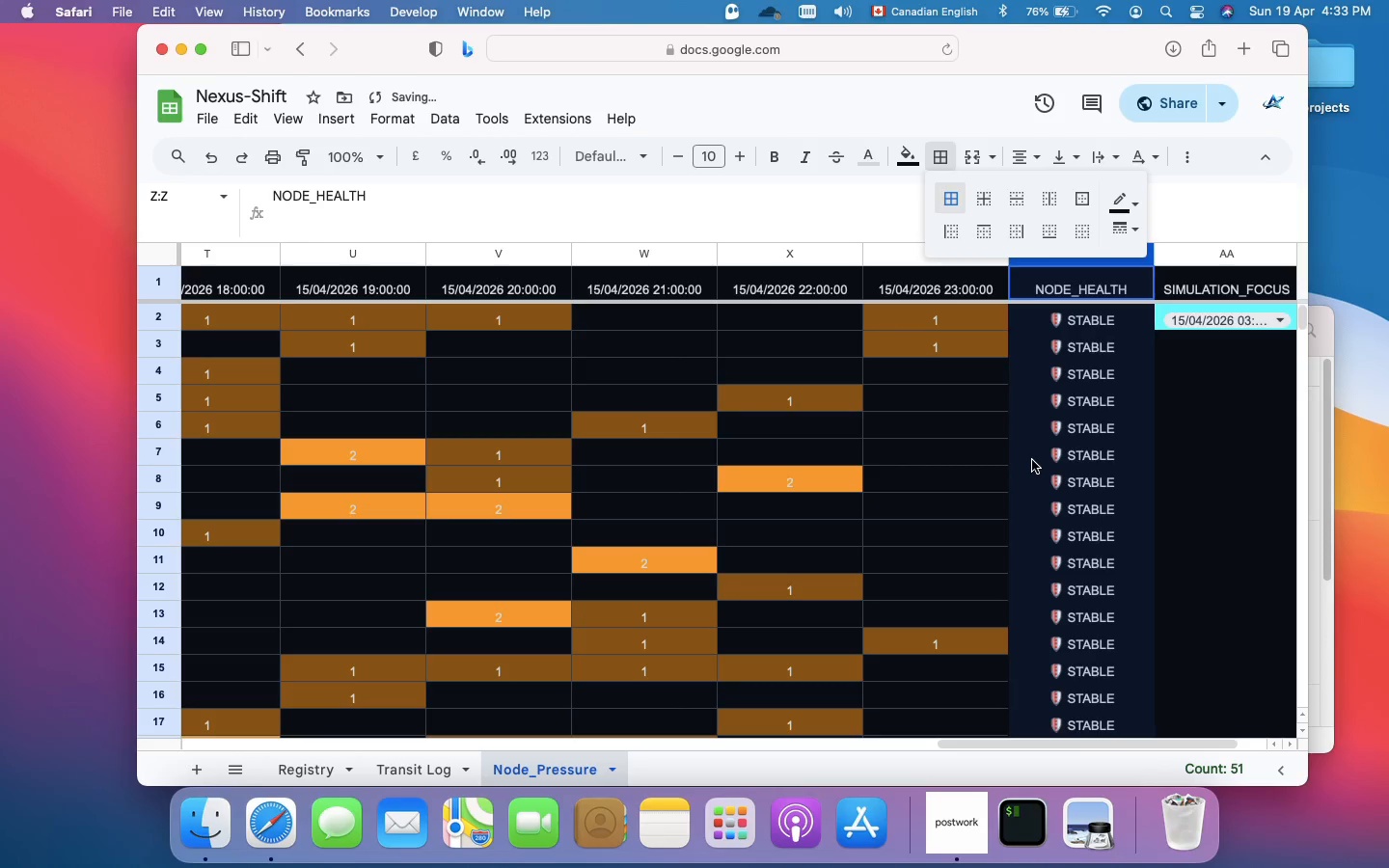 
left_click([1136, 200])
 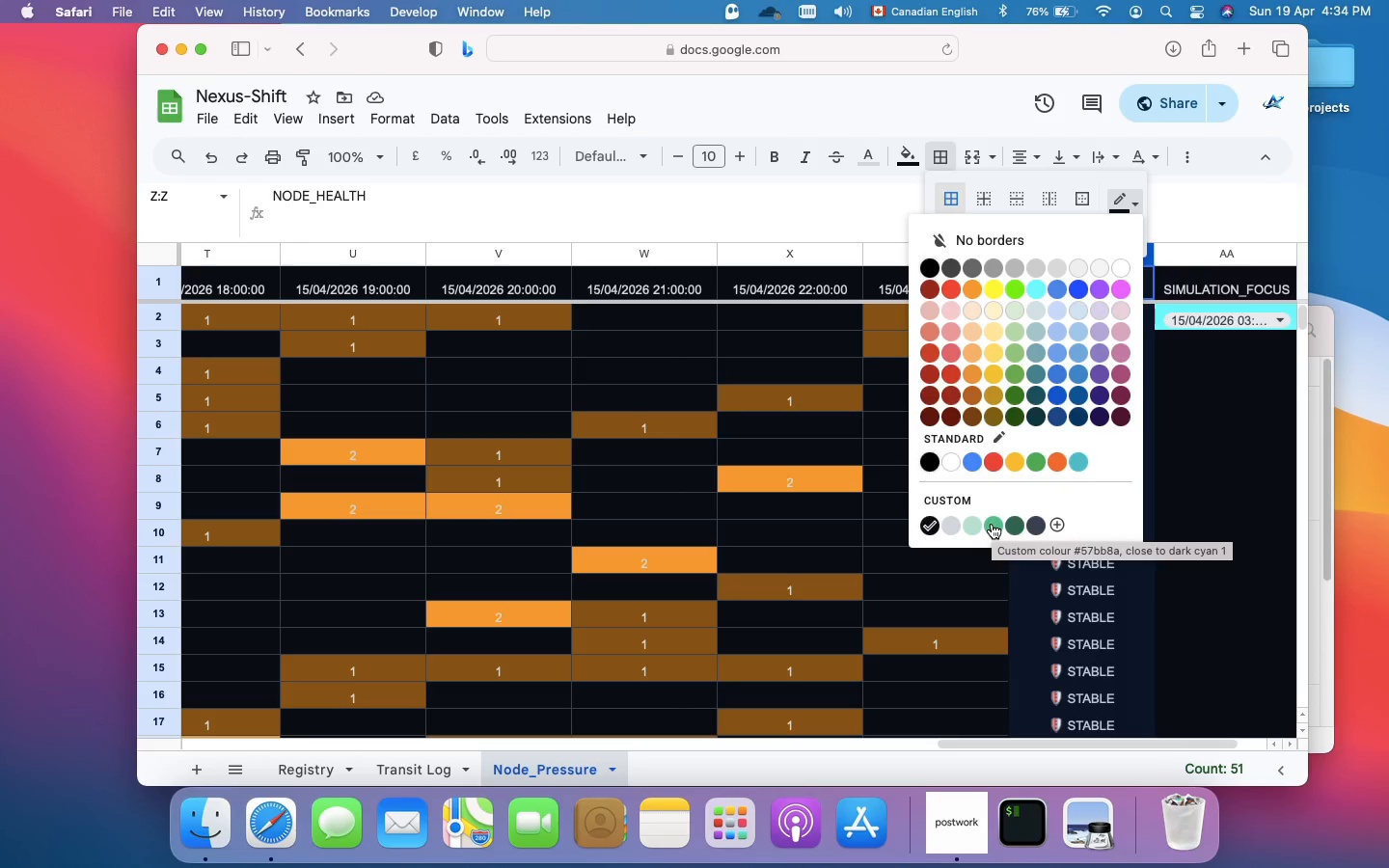 
wait(22.27)
 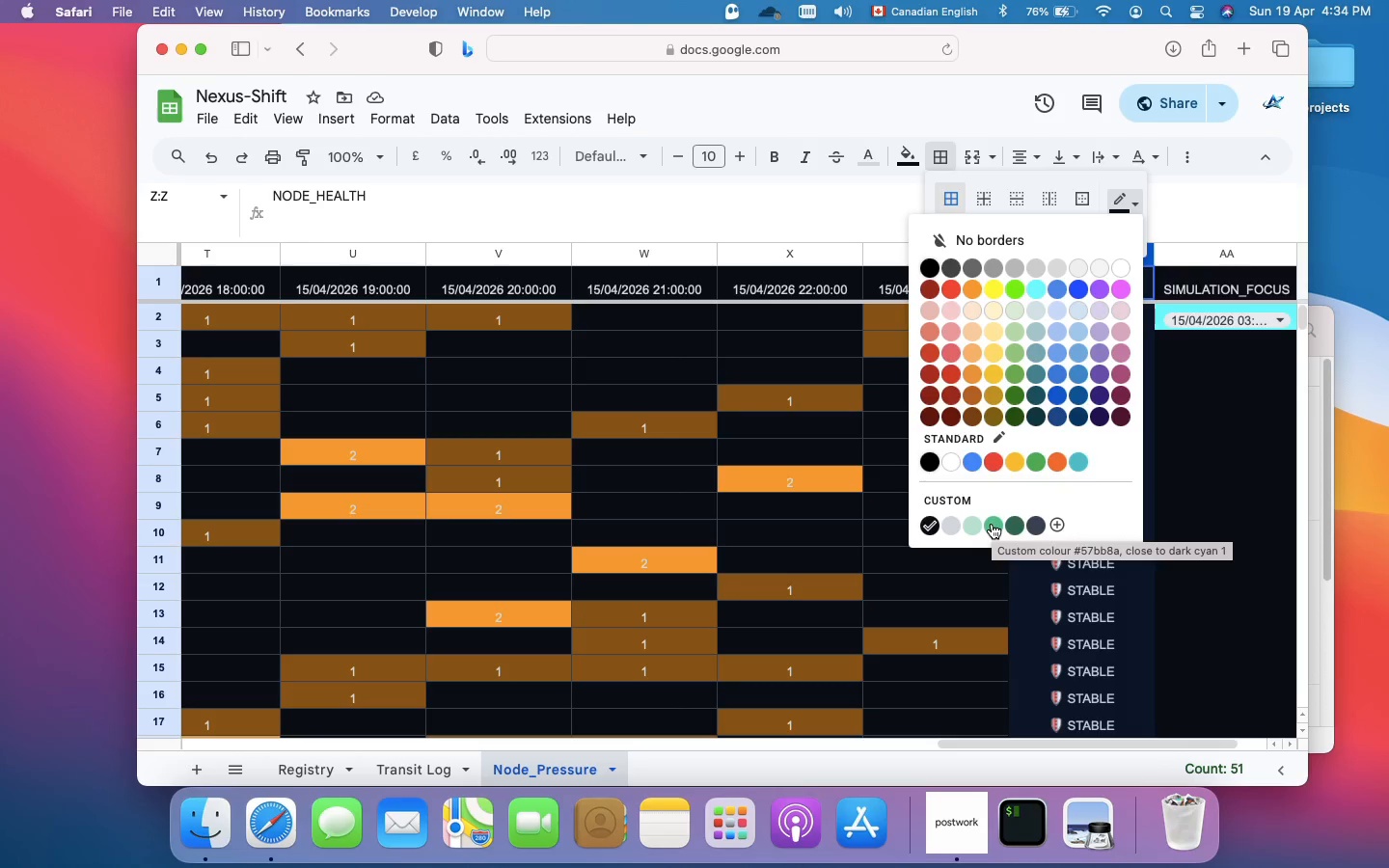 
left_click([1036, 524])
 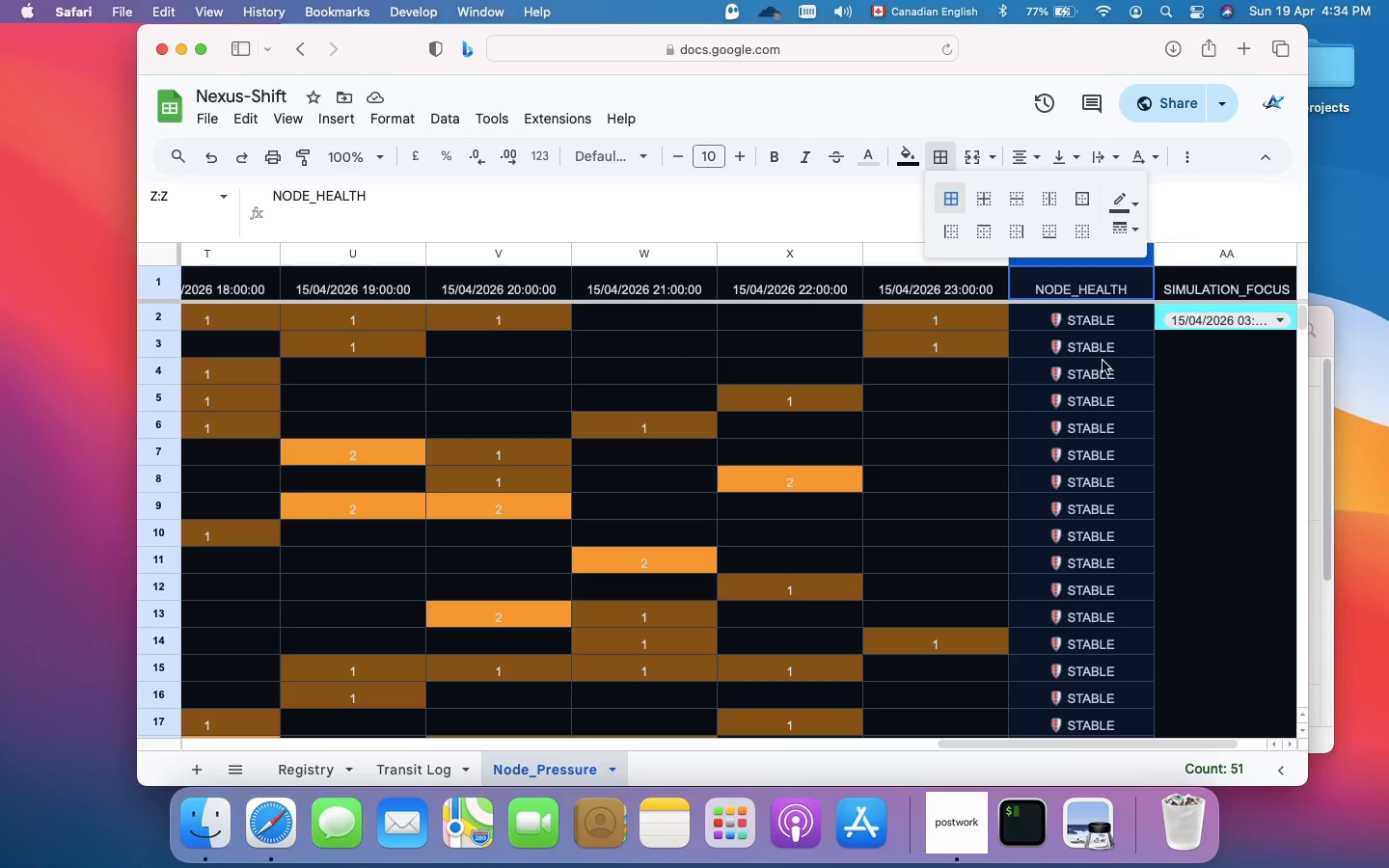 
wait(51.36)
 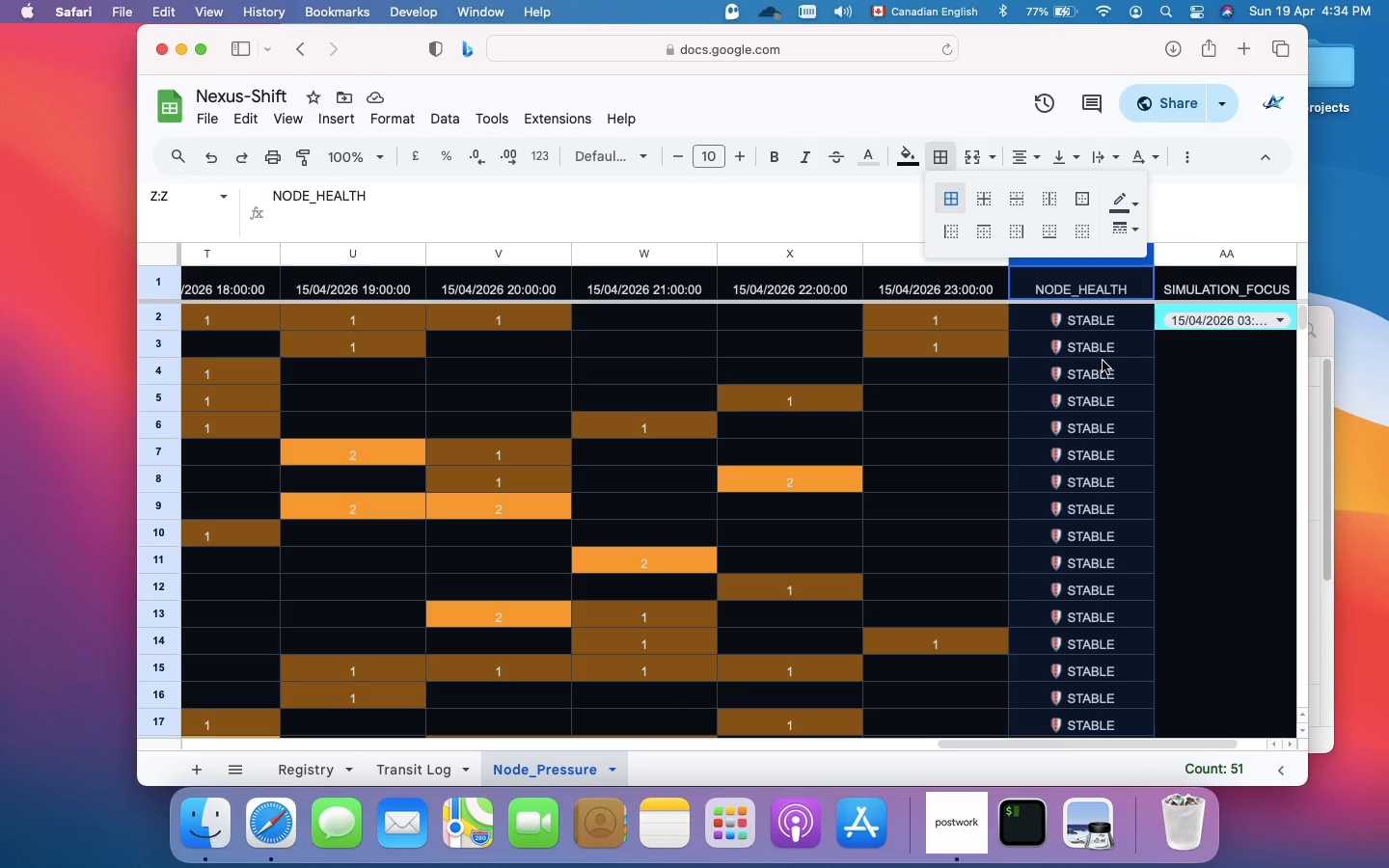 
scroll: coordinate [1103, 361], scroll_direction: down, amount: 1.0
 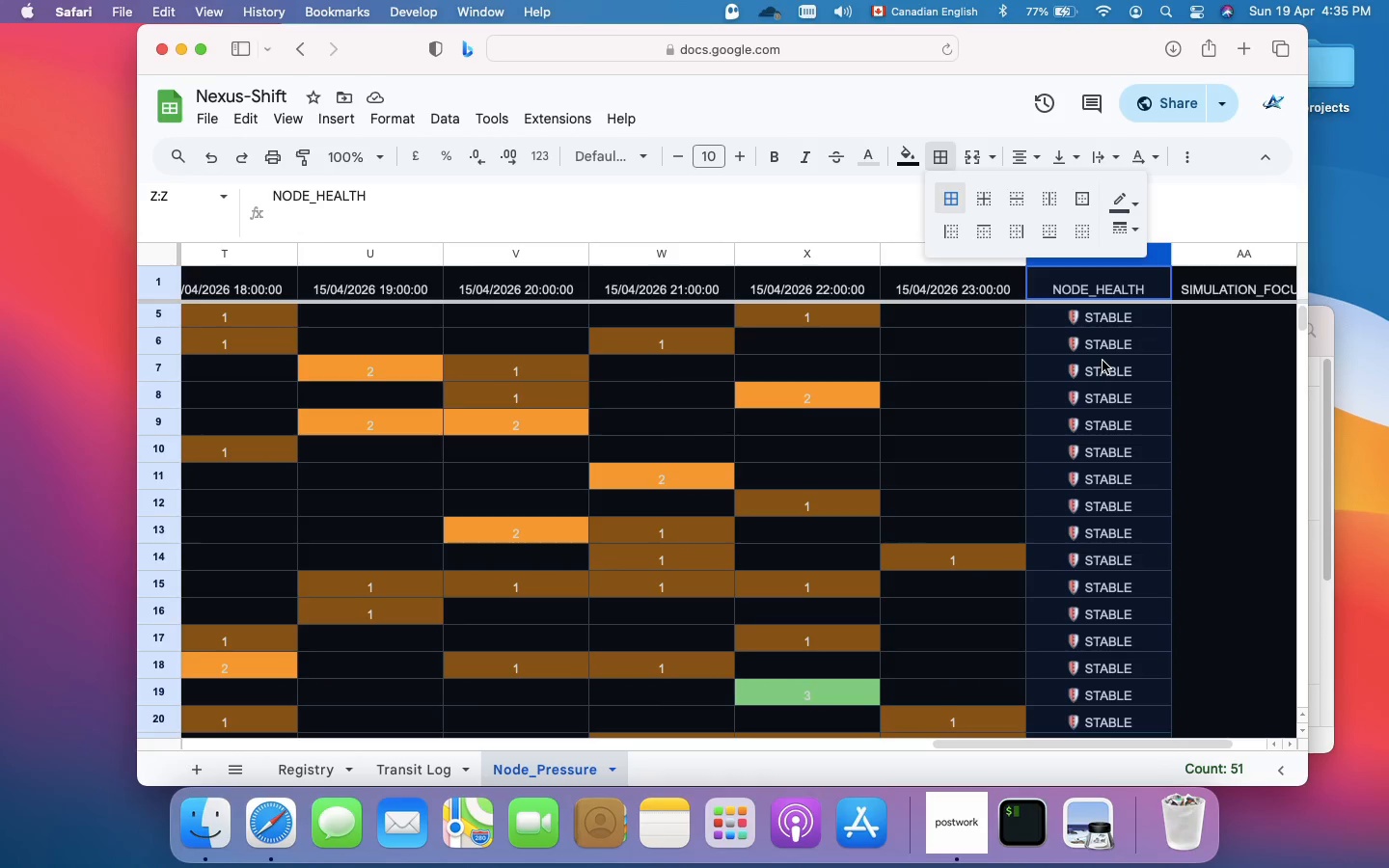 
wait(5.83)
 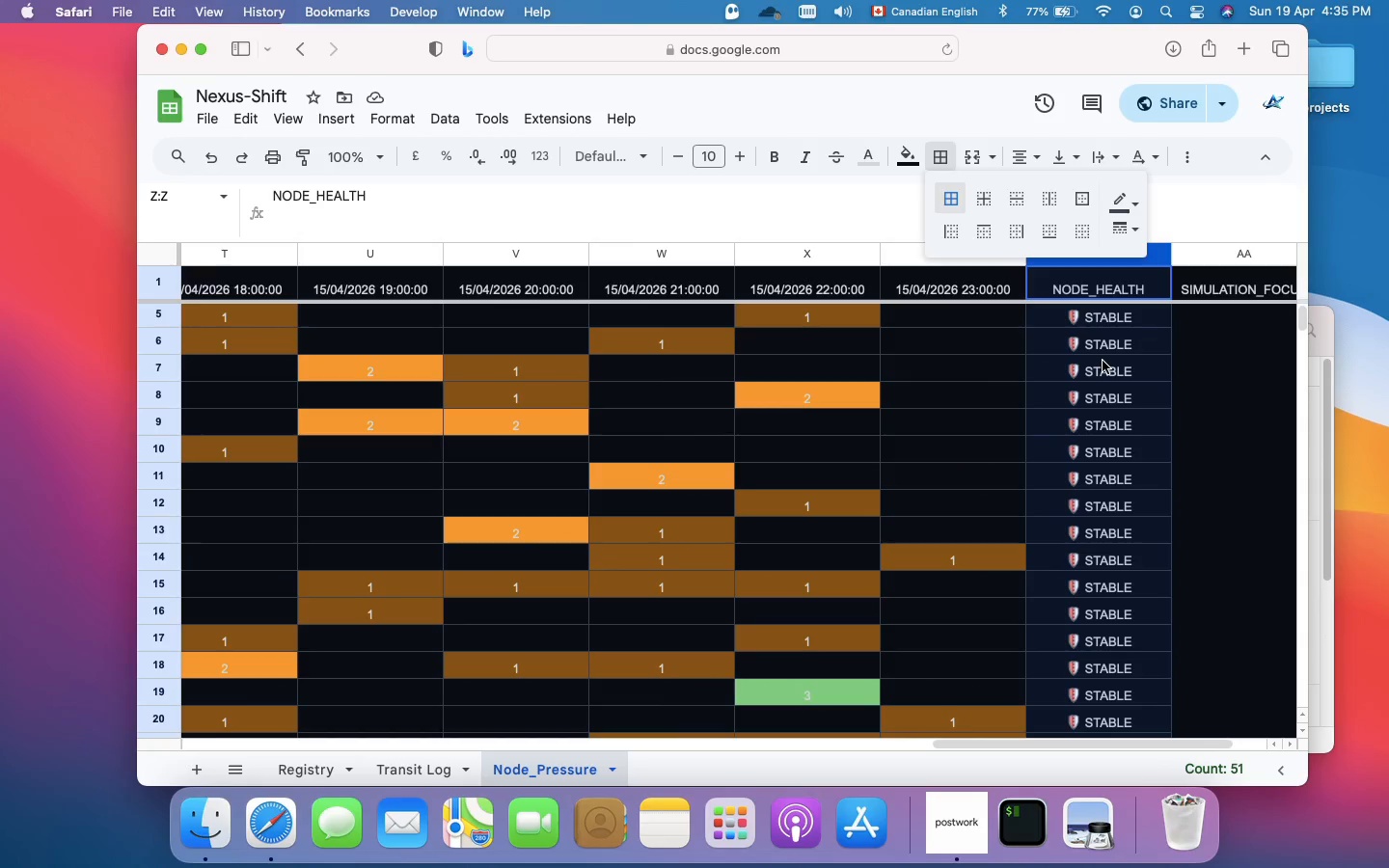 
scroll: coordinate [1103, 361], scroll_direction: down, amount: 1.0
 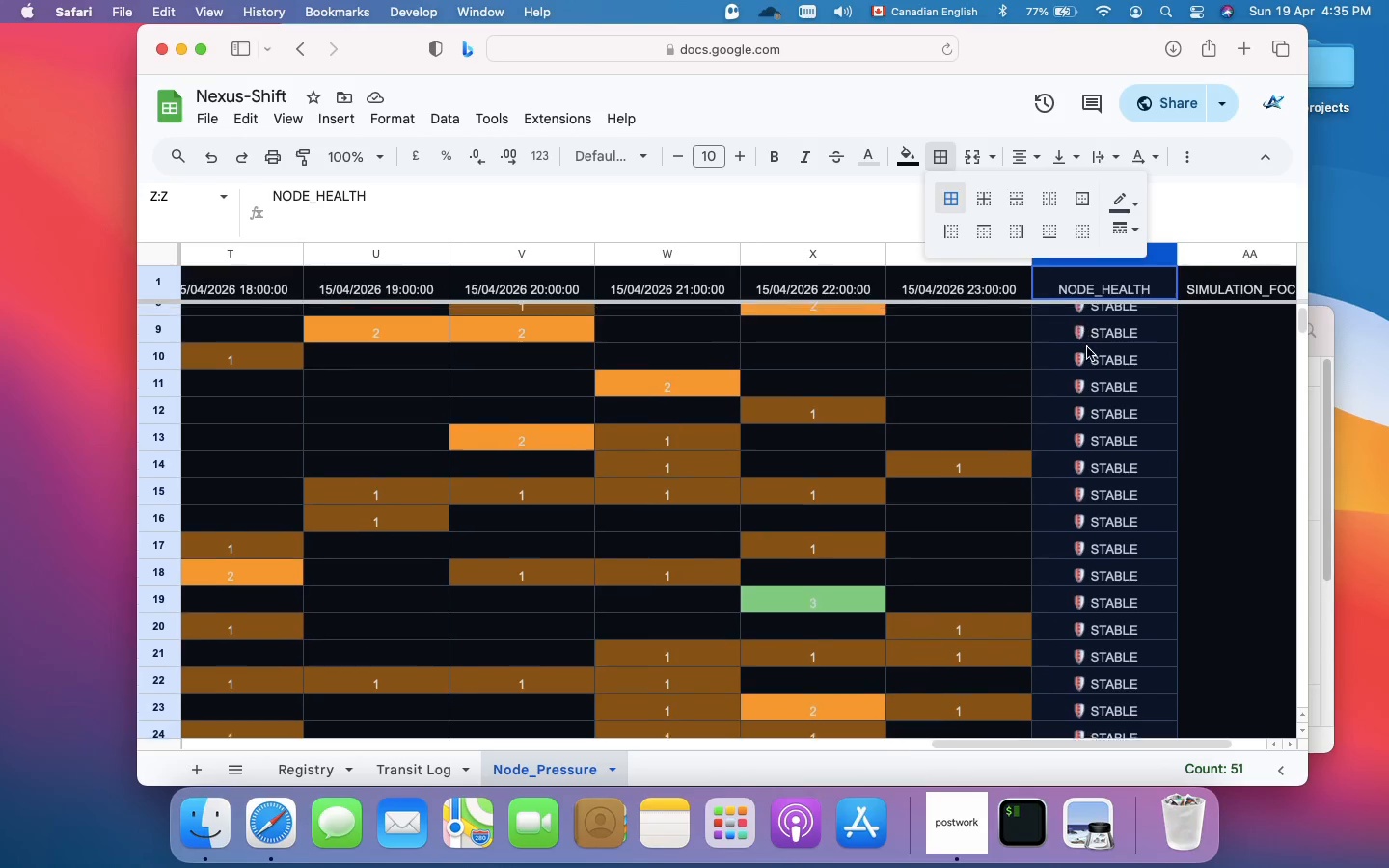 
scroll: coordinate [1086, 348], scroll_direction: up, amount: 19.0
 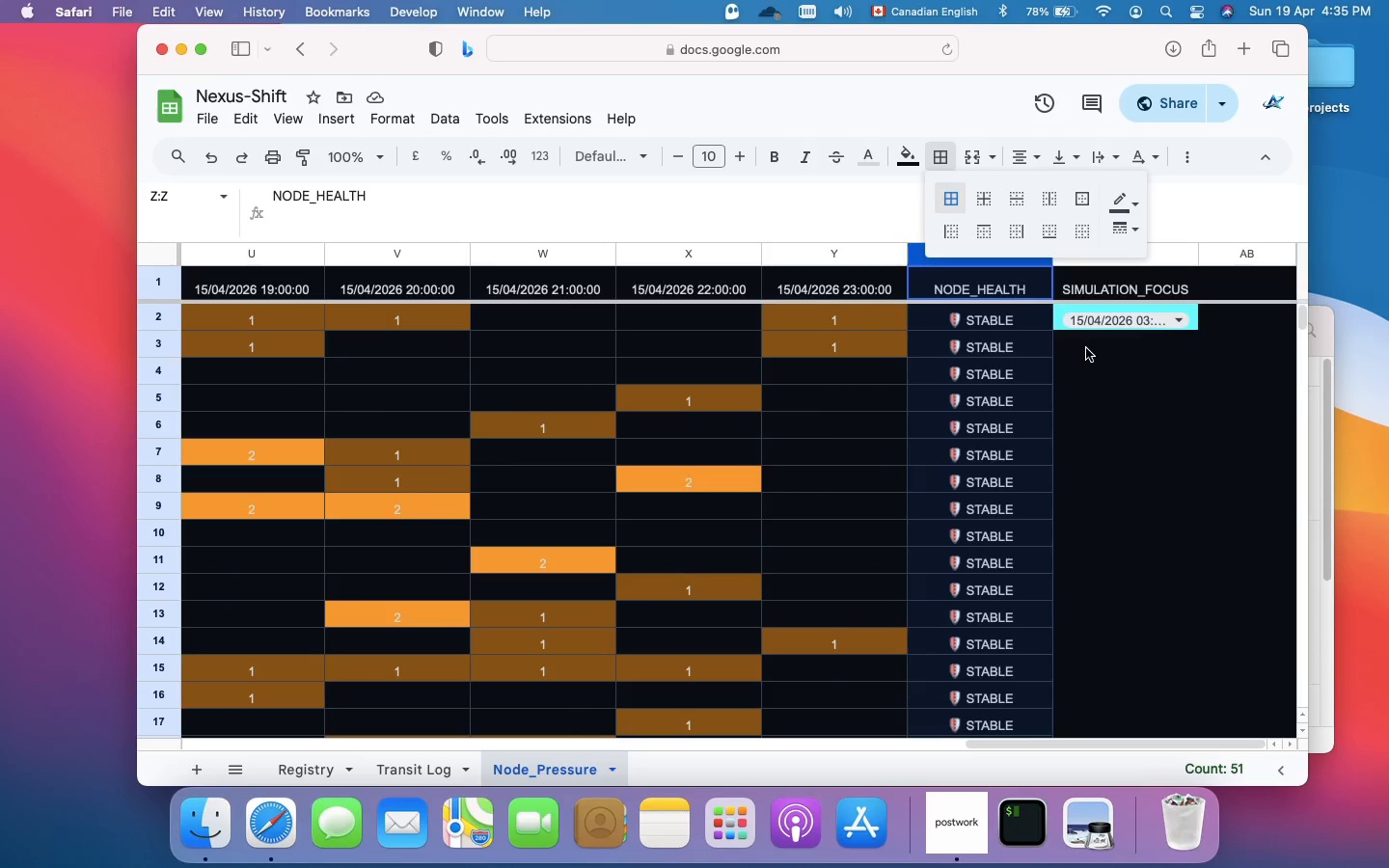 
wait(12.0)
 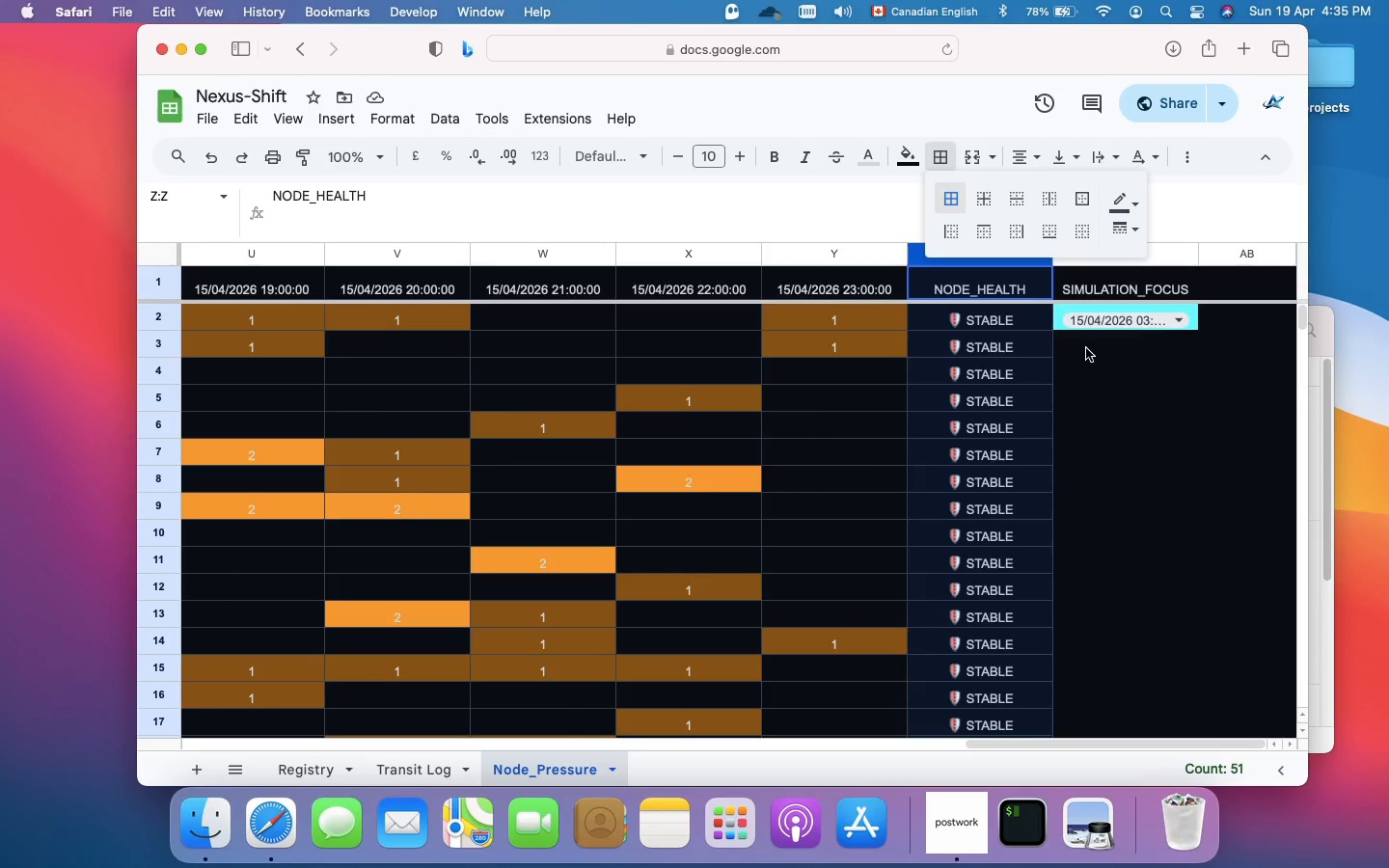 
left_click([1171, 326])
 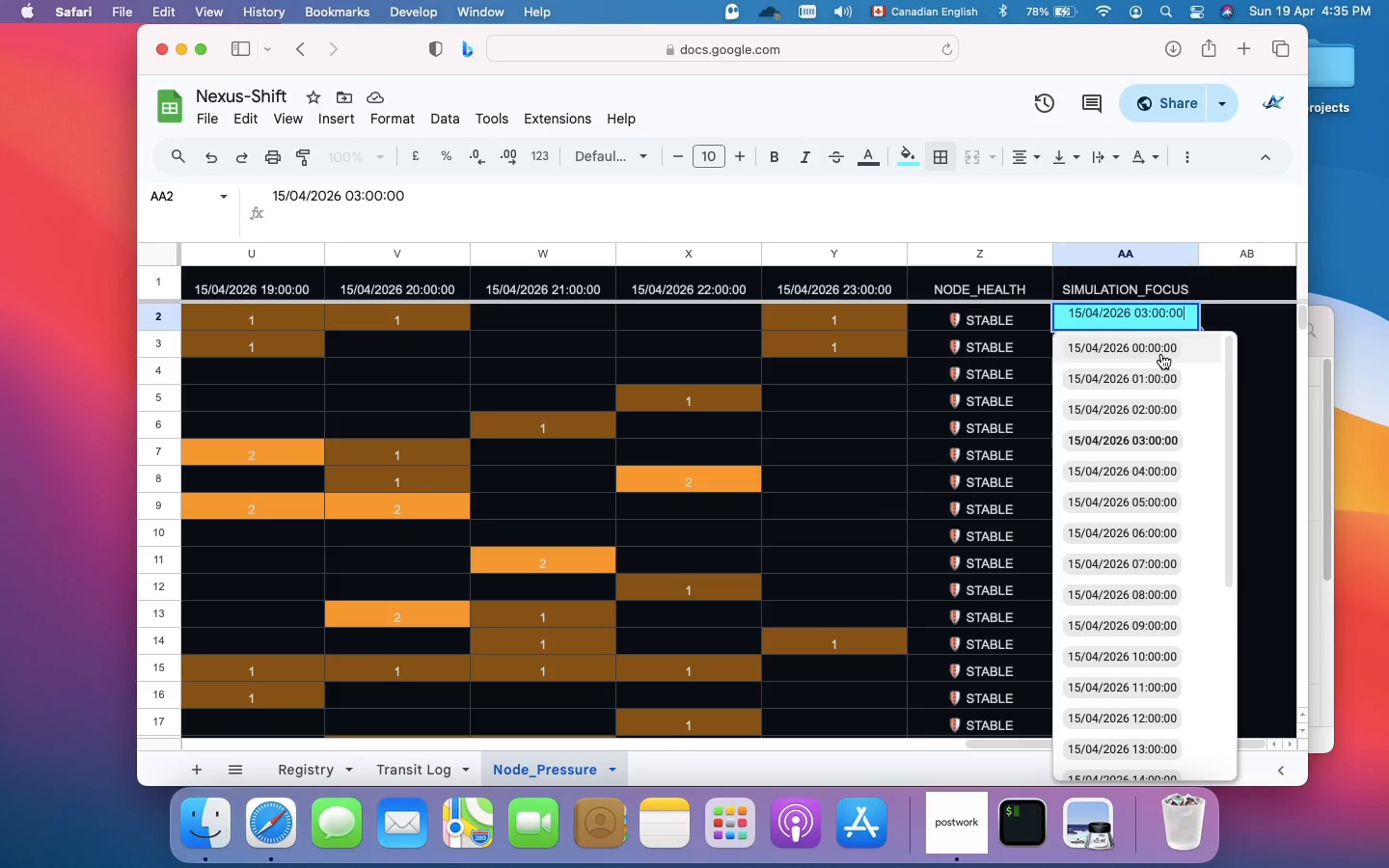 
left_click([1161, 354])
 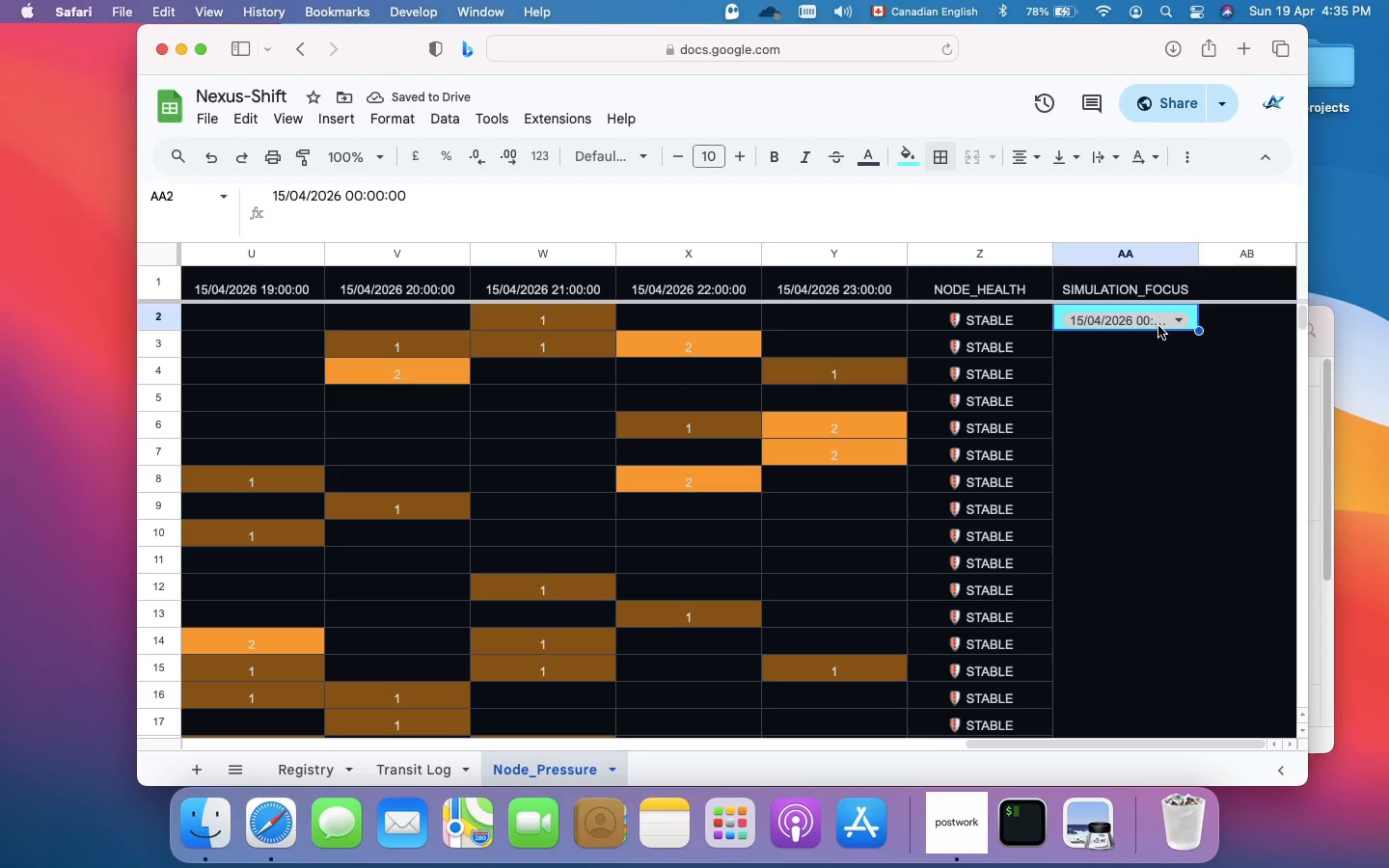 
left_click([1162, 319])
 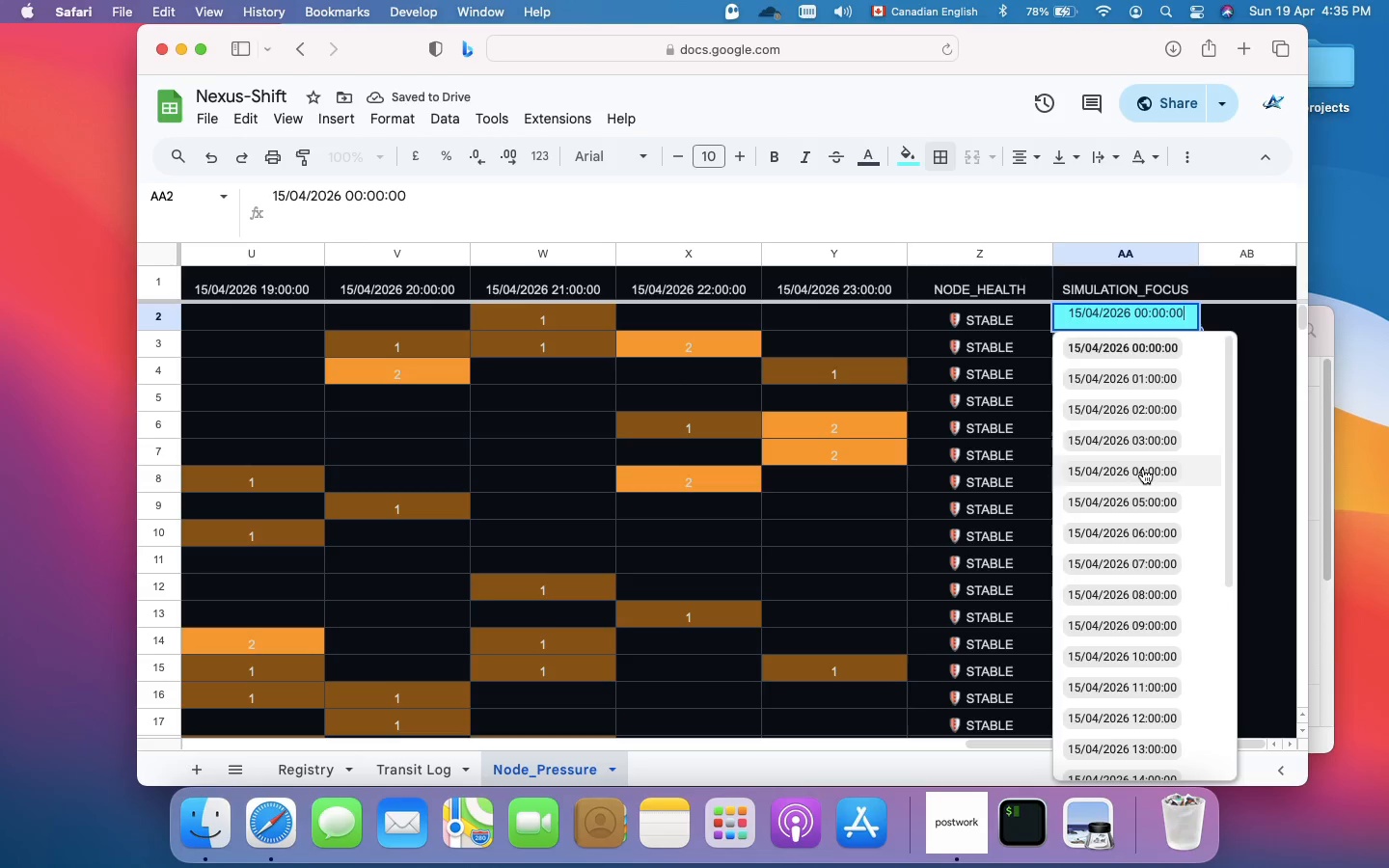 
left_click([1143, 469])
 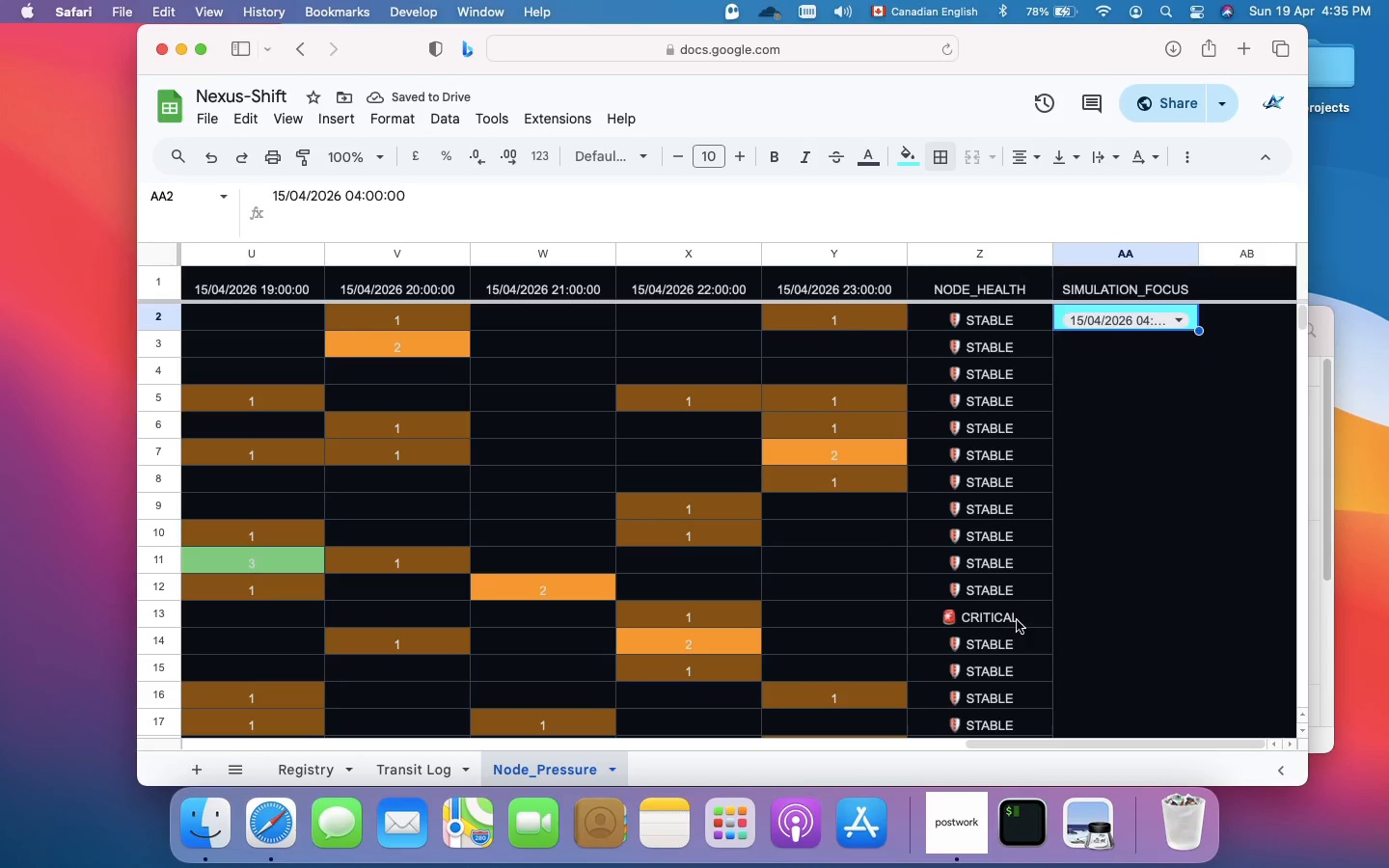 
wait(9.24)
 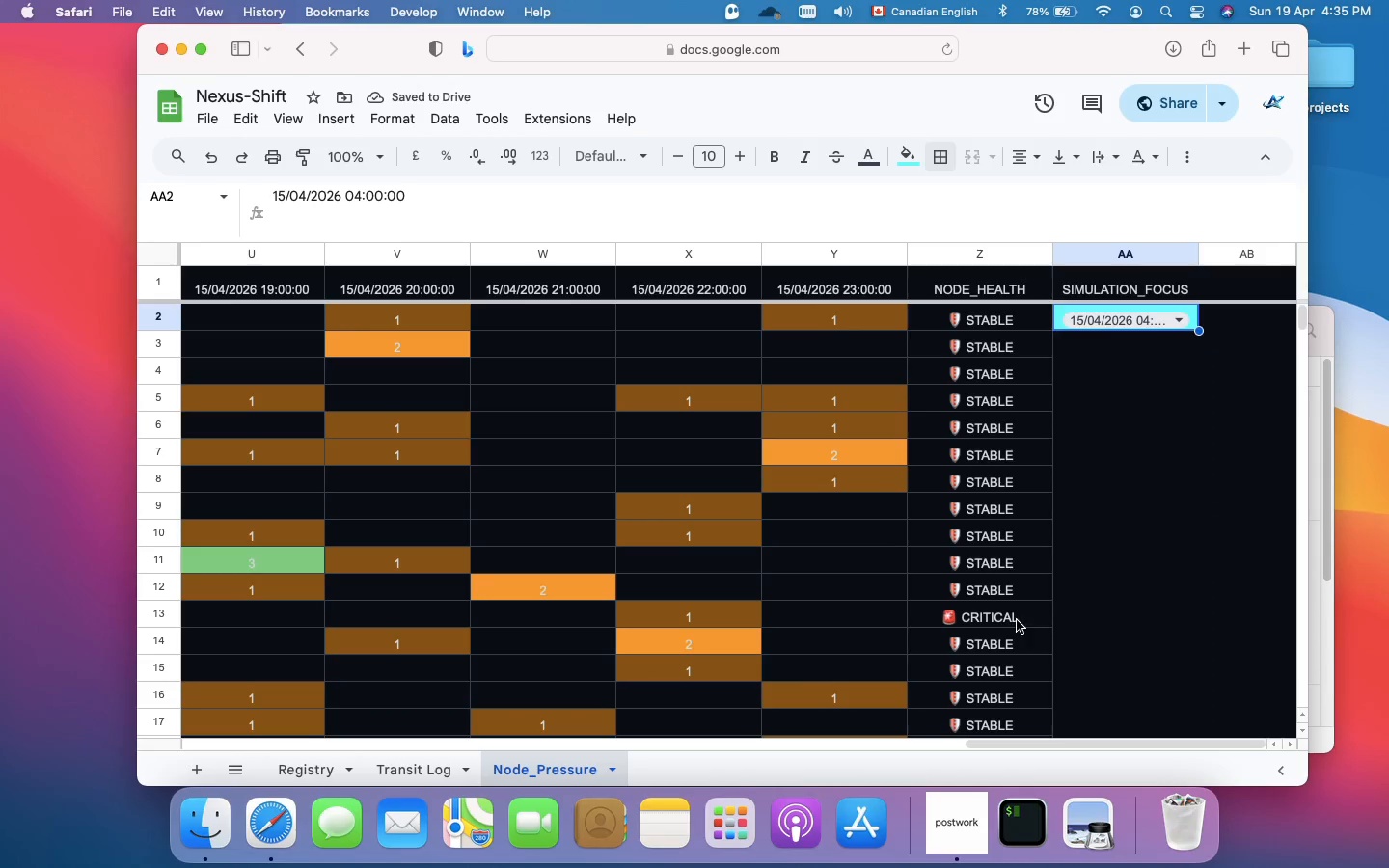 
left_click([977, 244])
 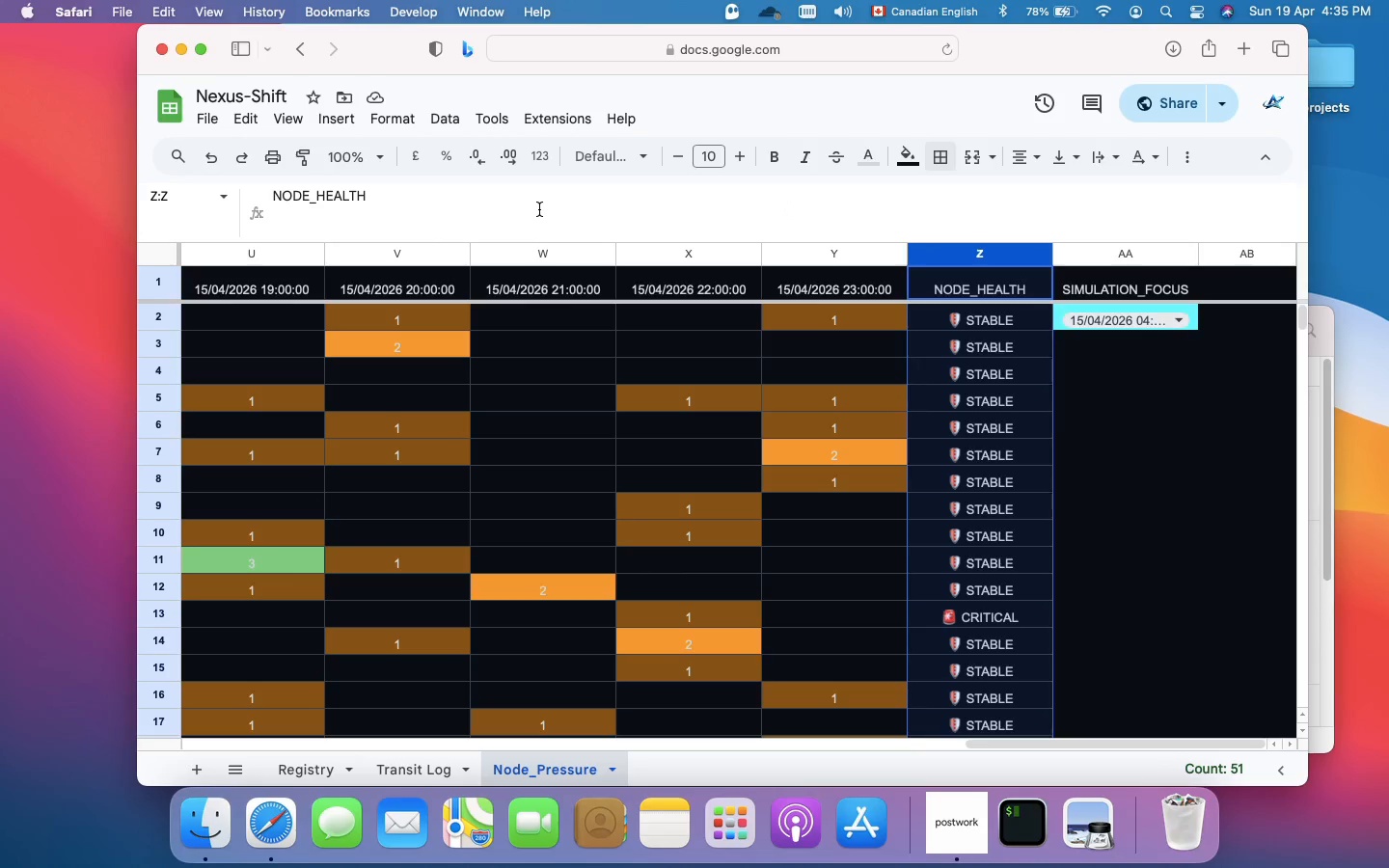 
wait(10.8)
 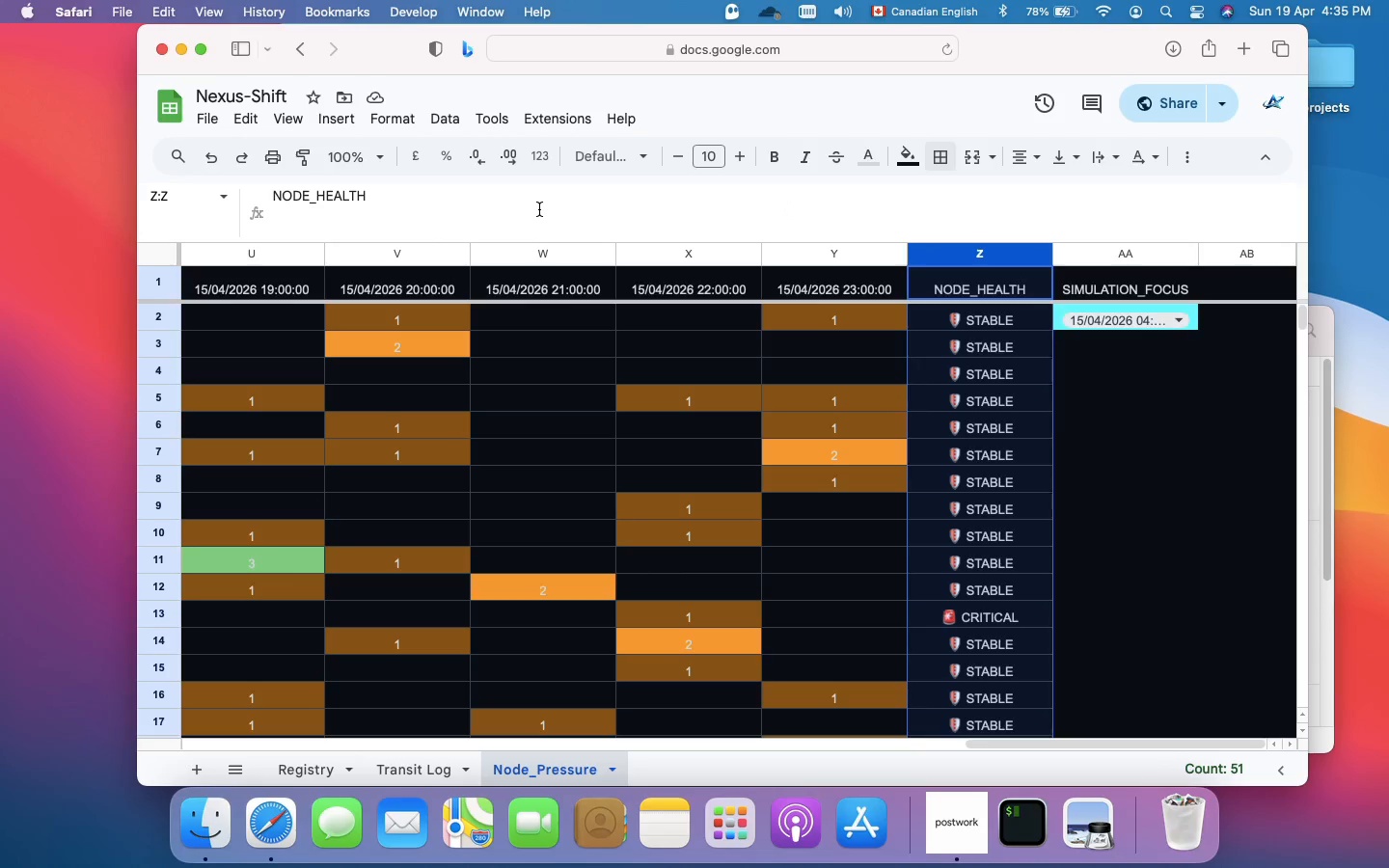 
left_click([400, 117])
 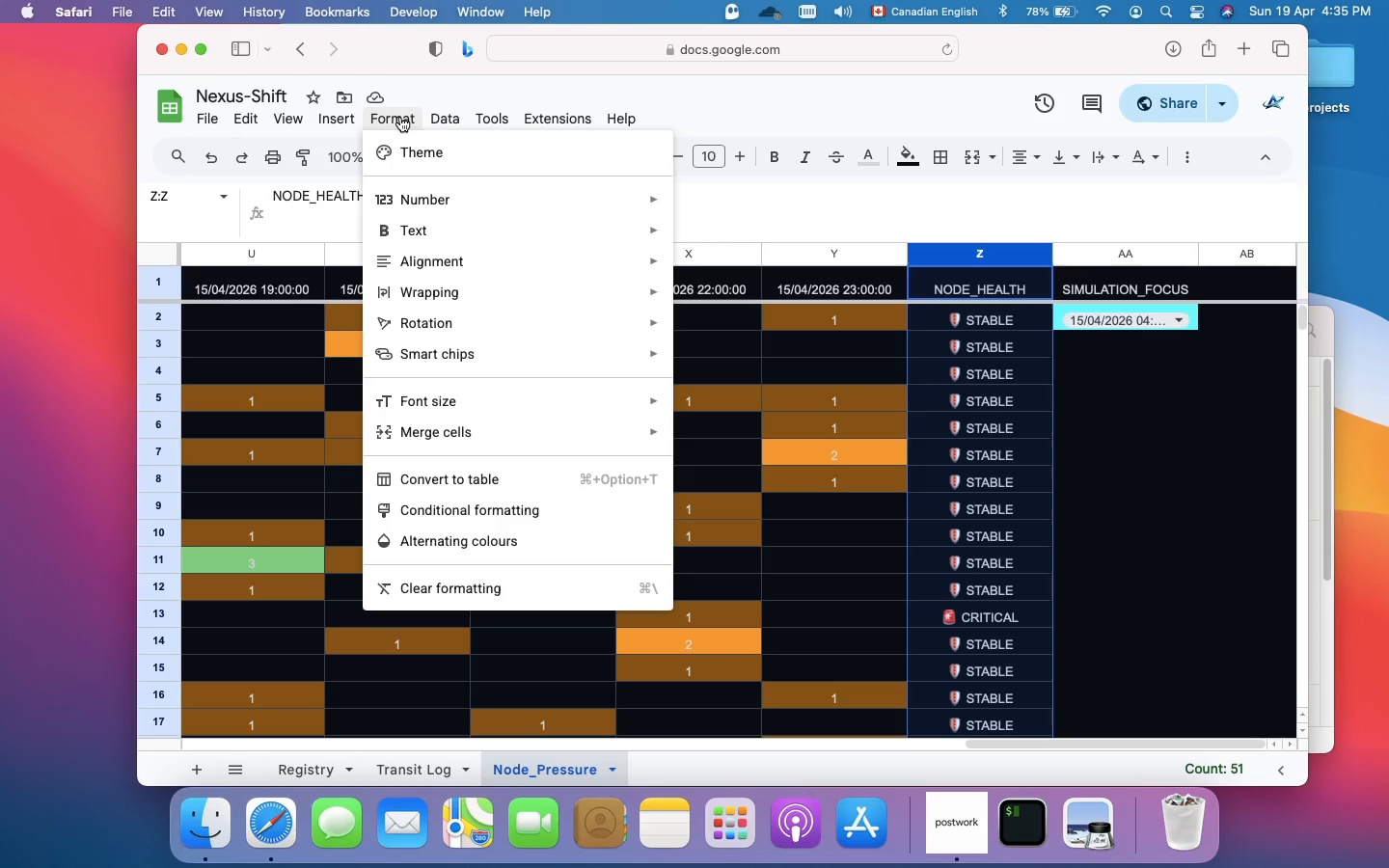 
wait(13.04)
 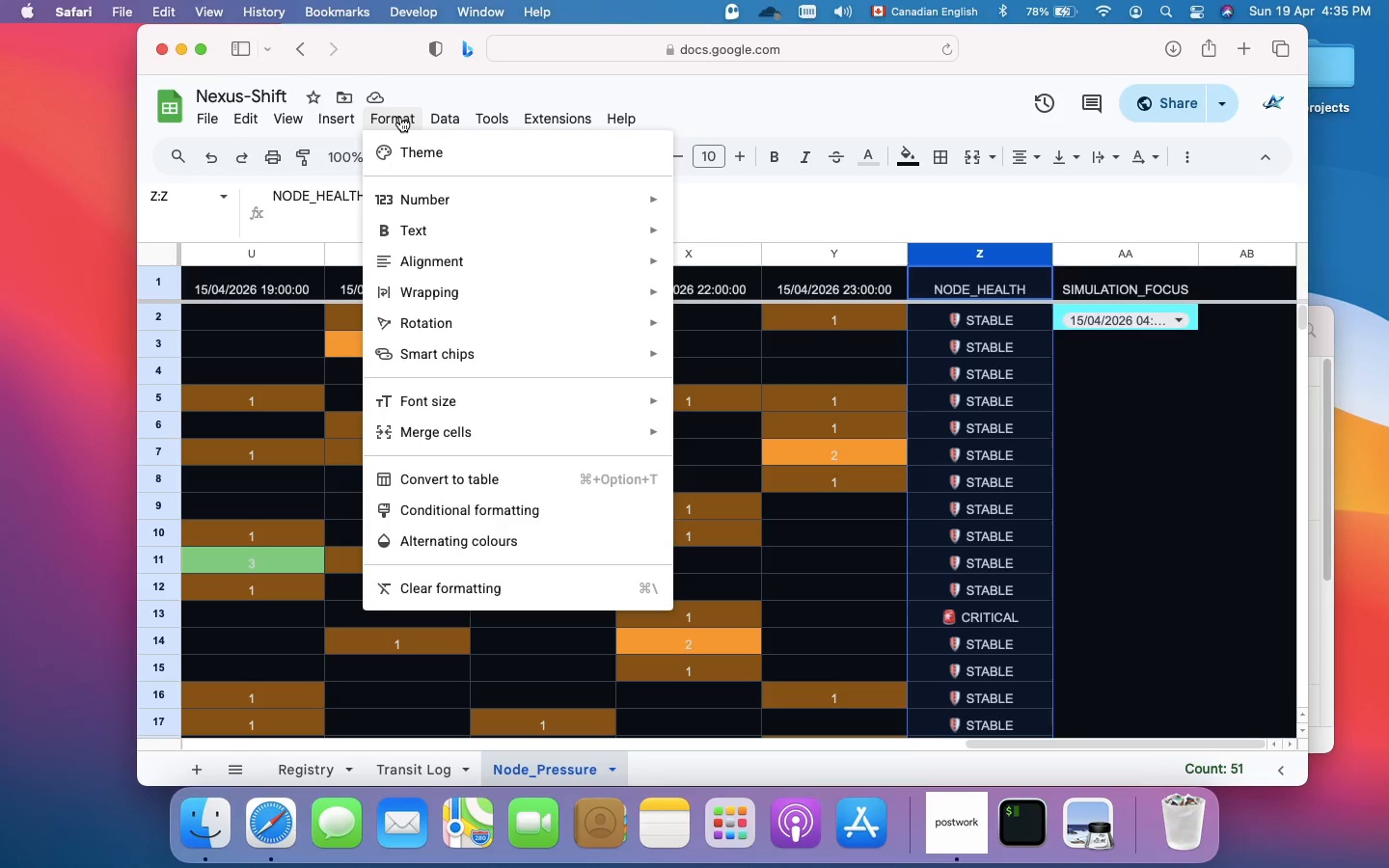 
left_click([499, 504])
 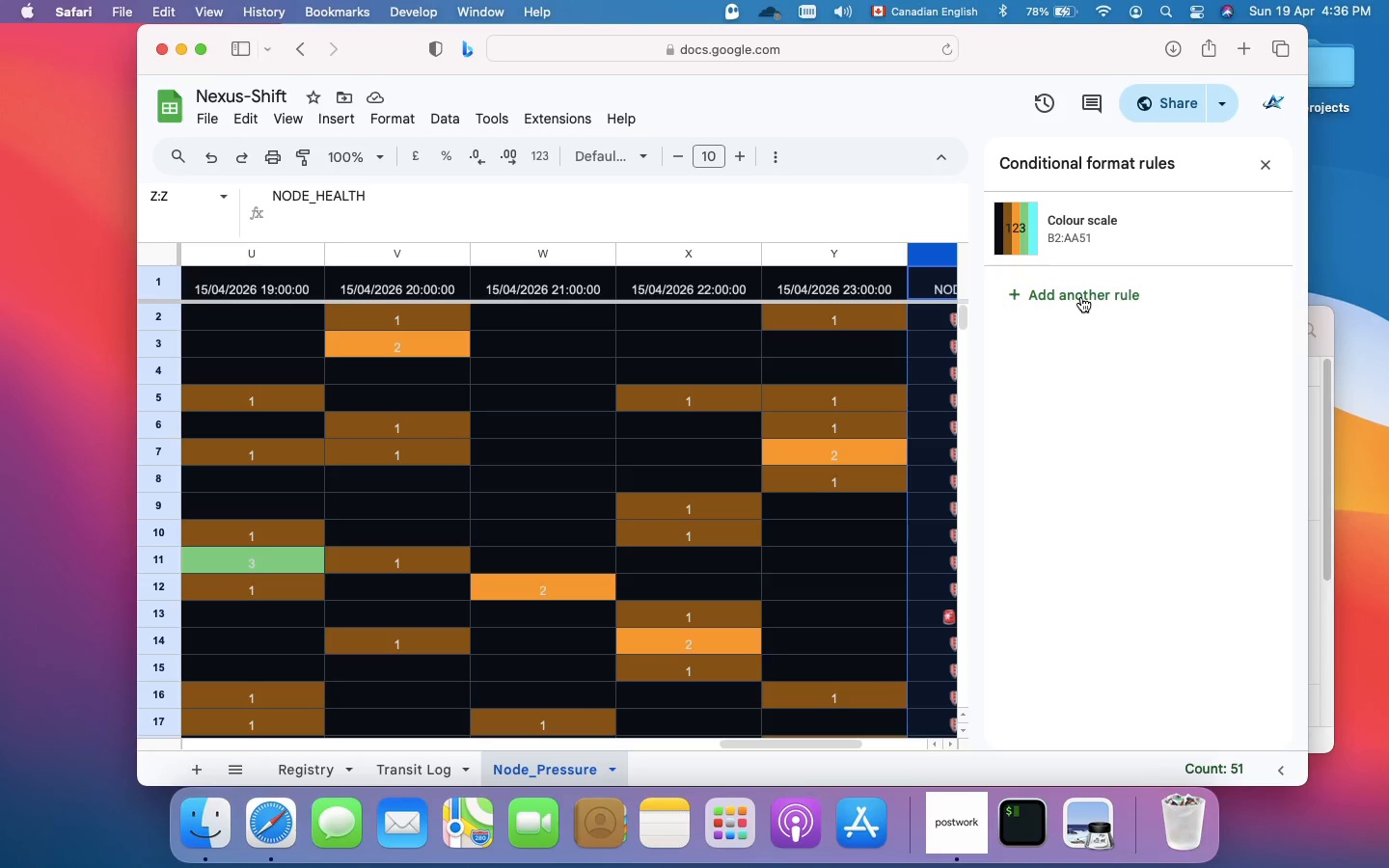 
left_click([1081, 297])
 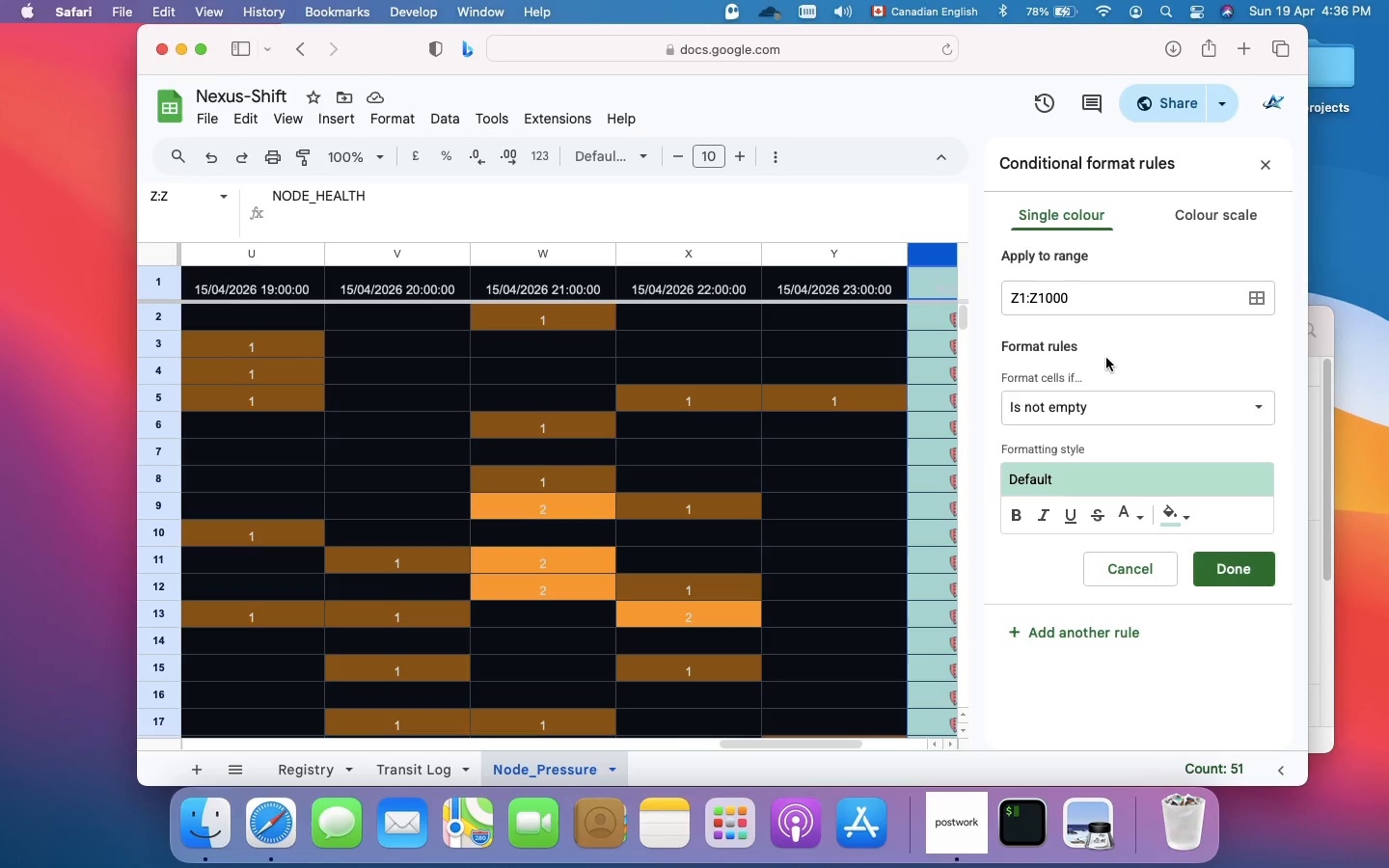 
wait(7.23)
 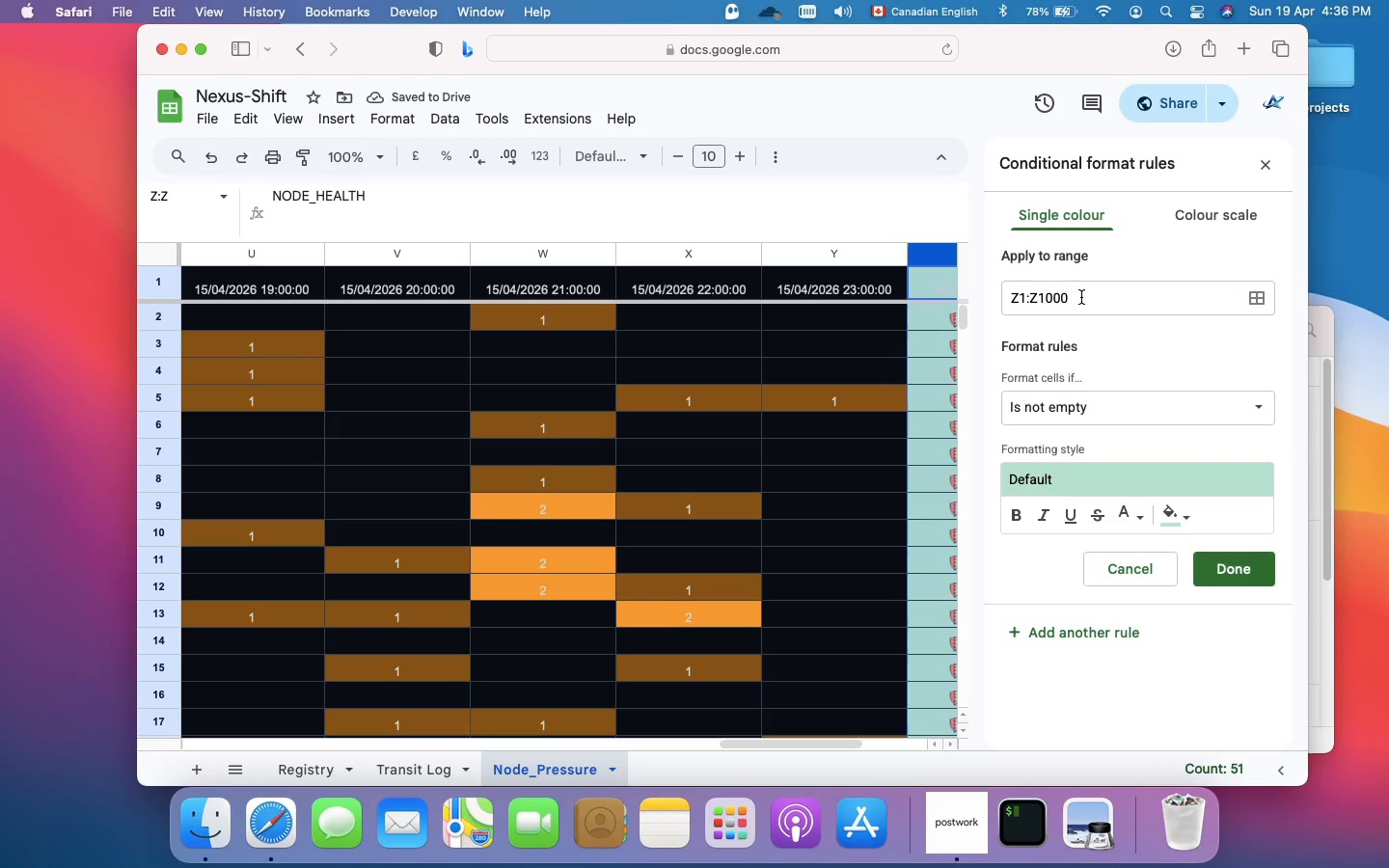 
left_click([1111, 408])
 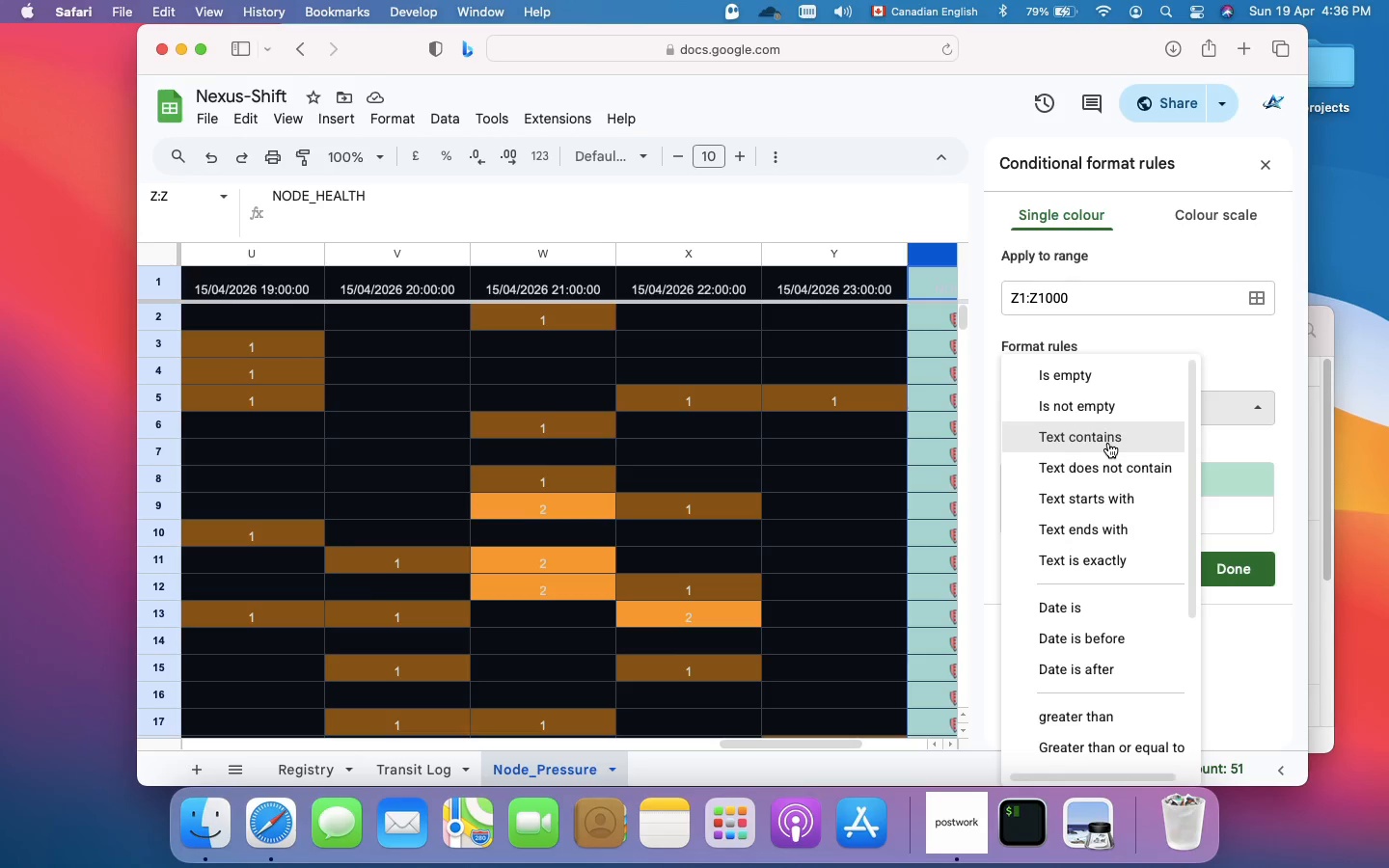 
left_click([1108, 443])
 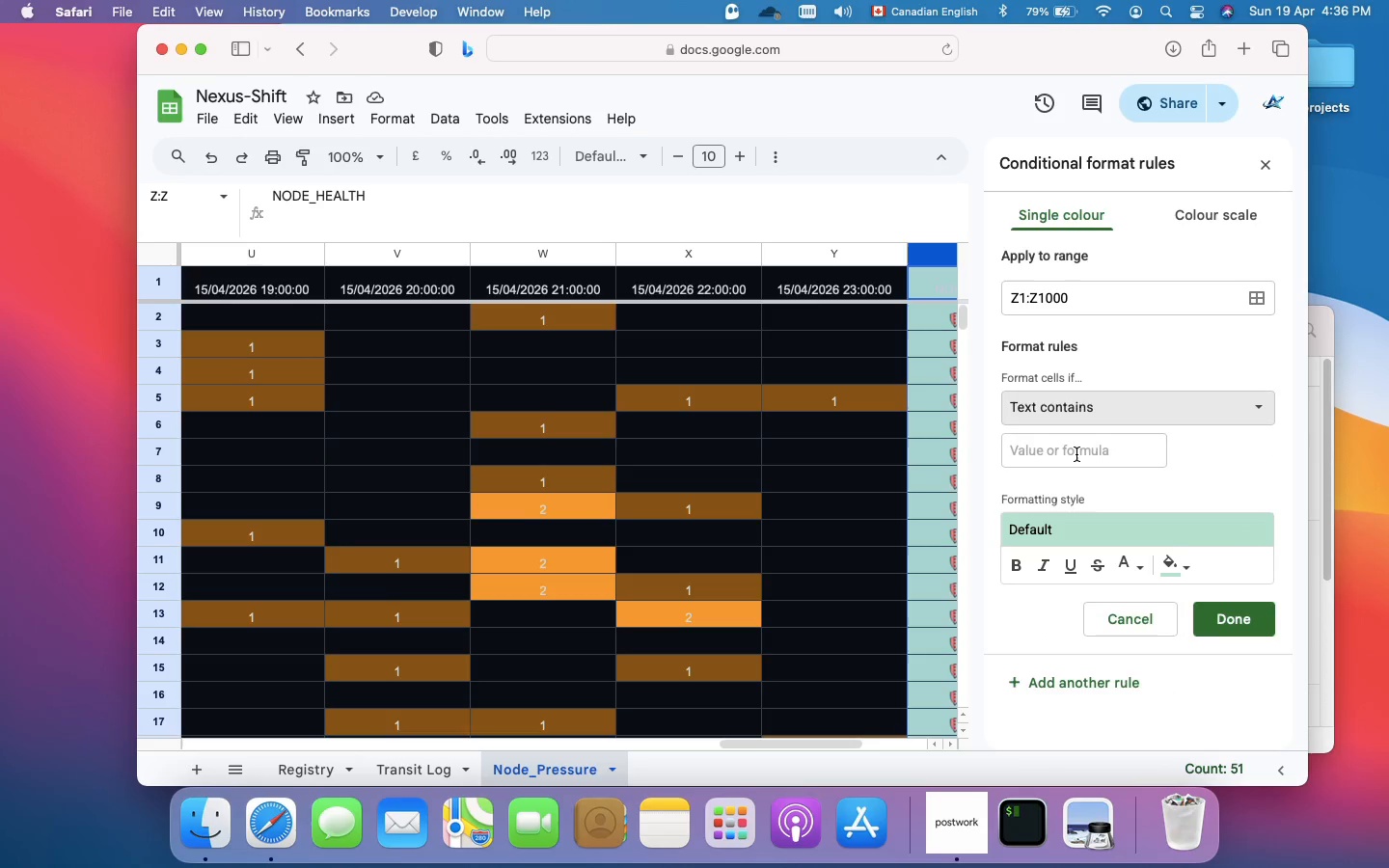 
left_click([1076, 454])
 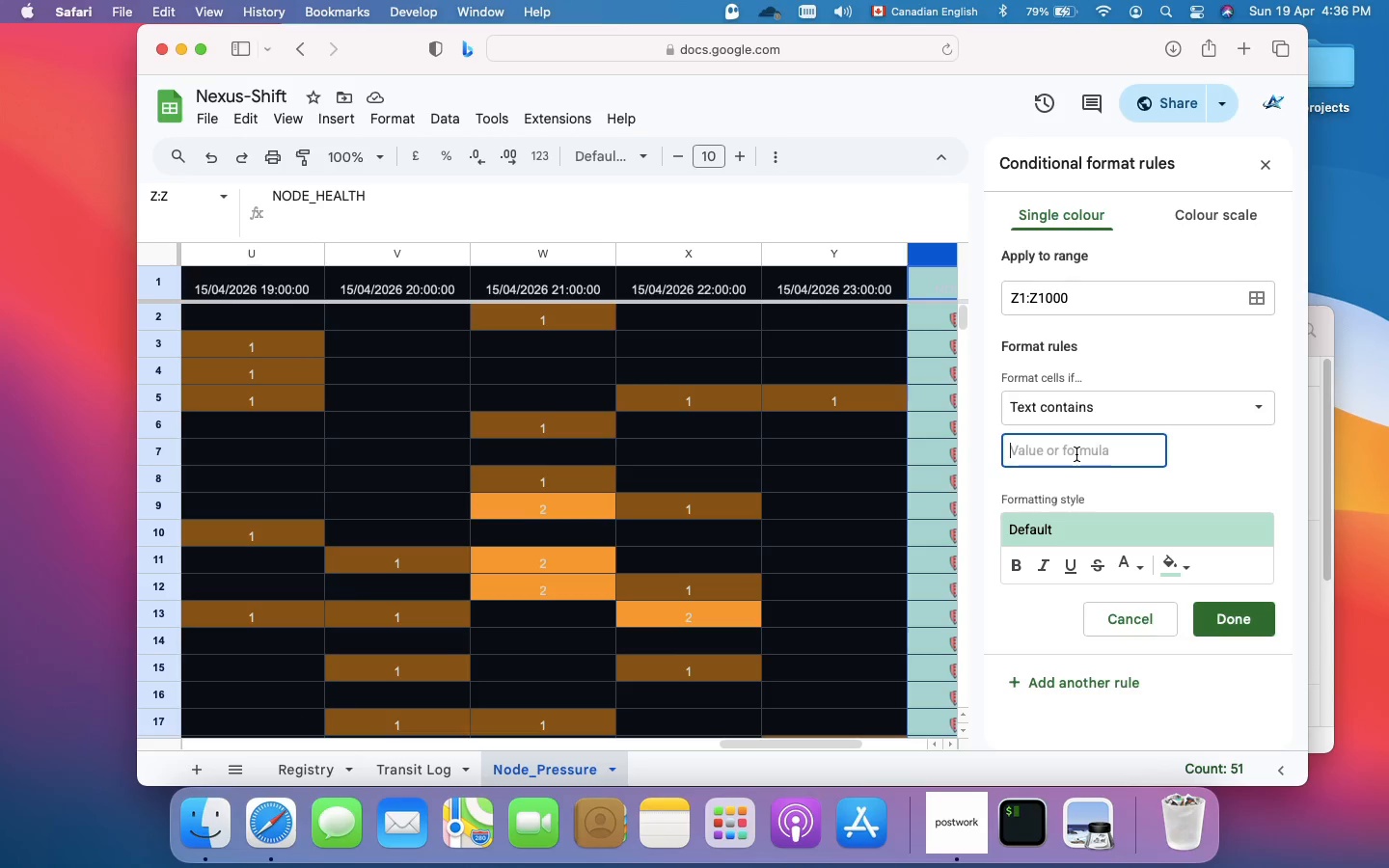 
wait(16.75)
 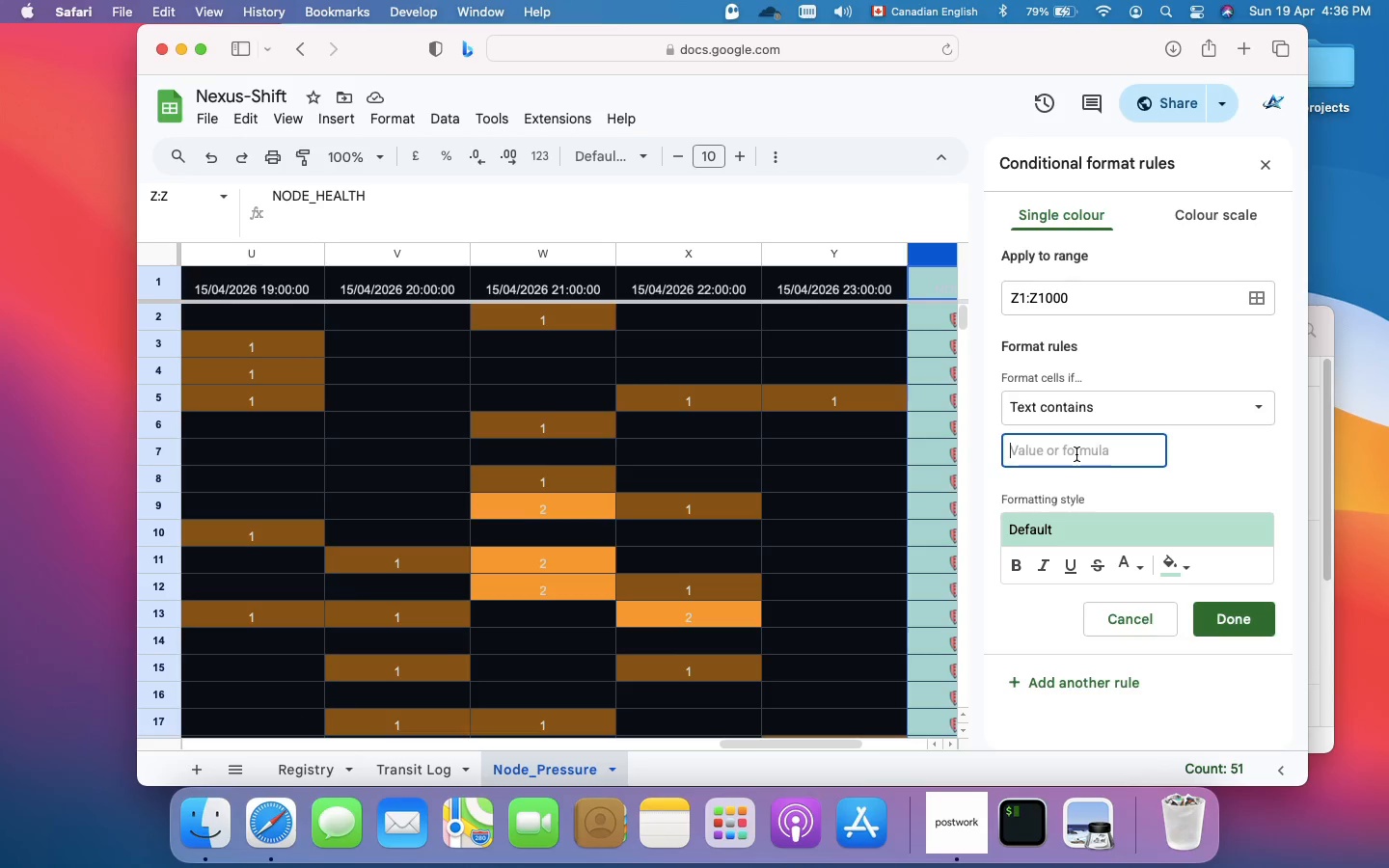 
left_click([1183, 567])
 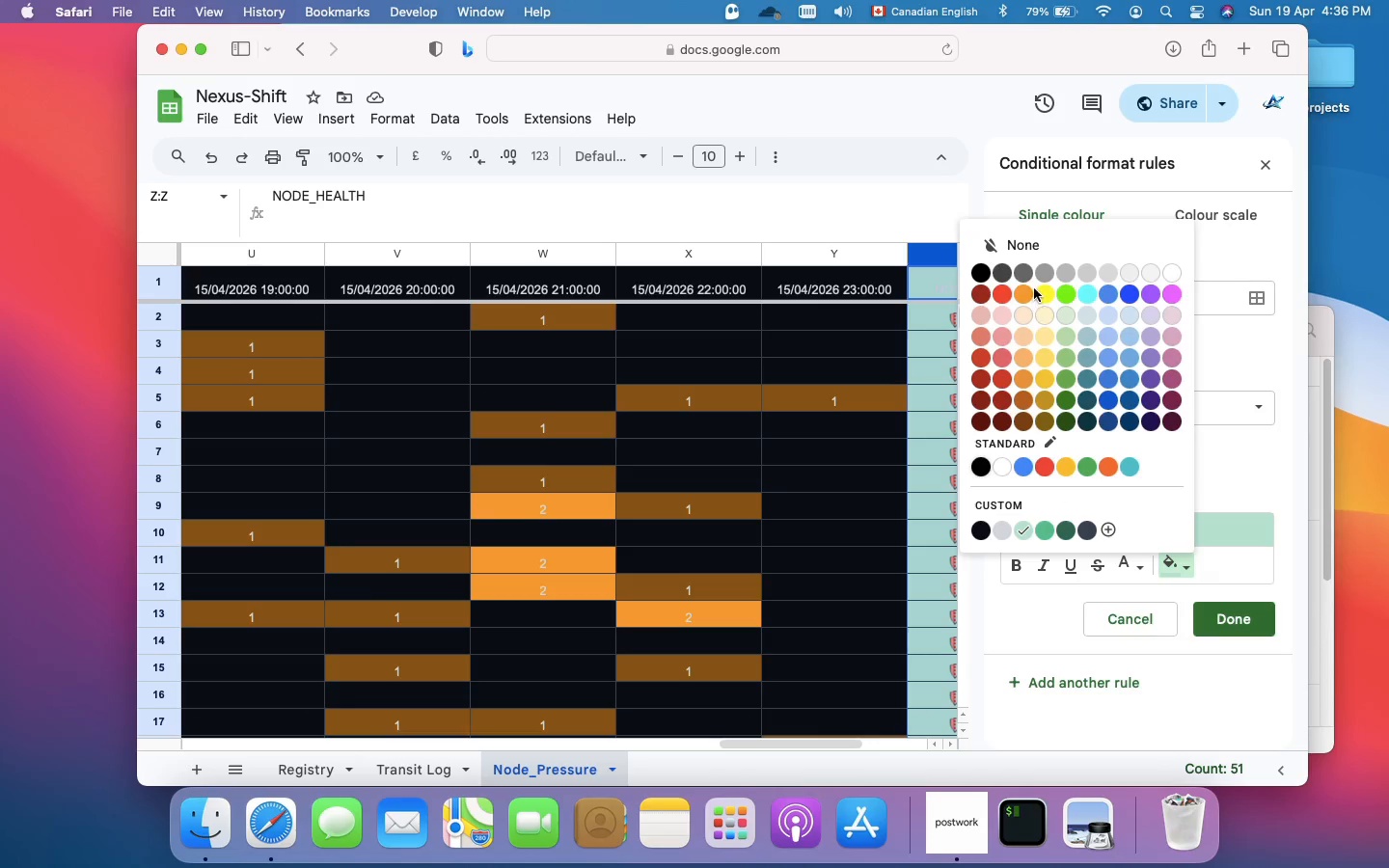 
left_click([1033, 246])
 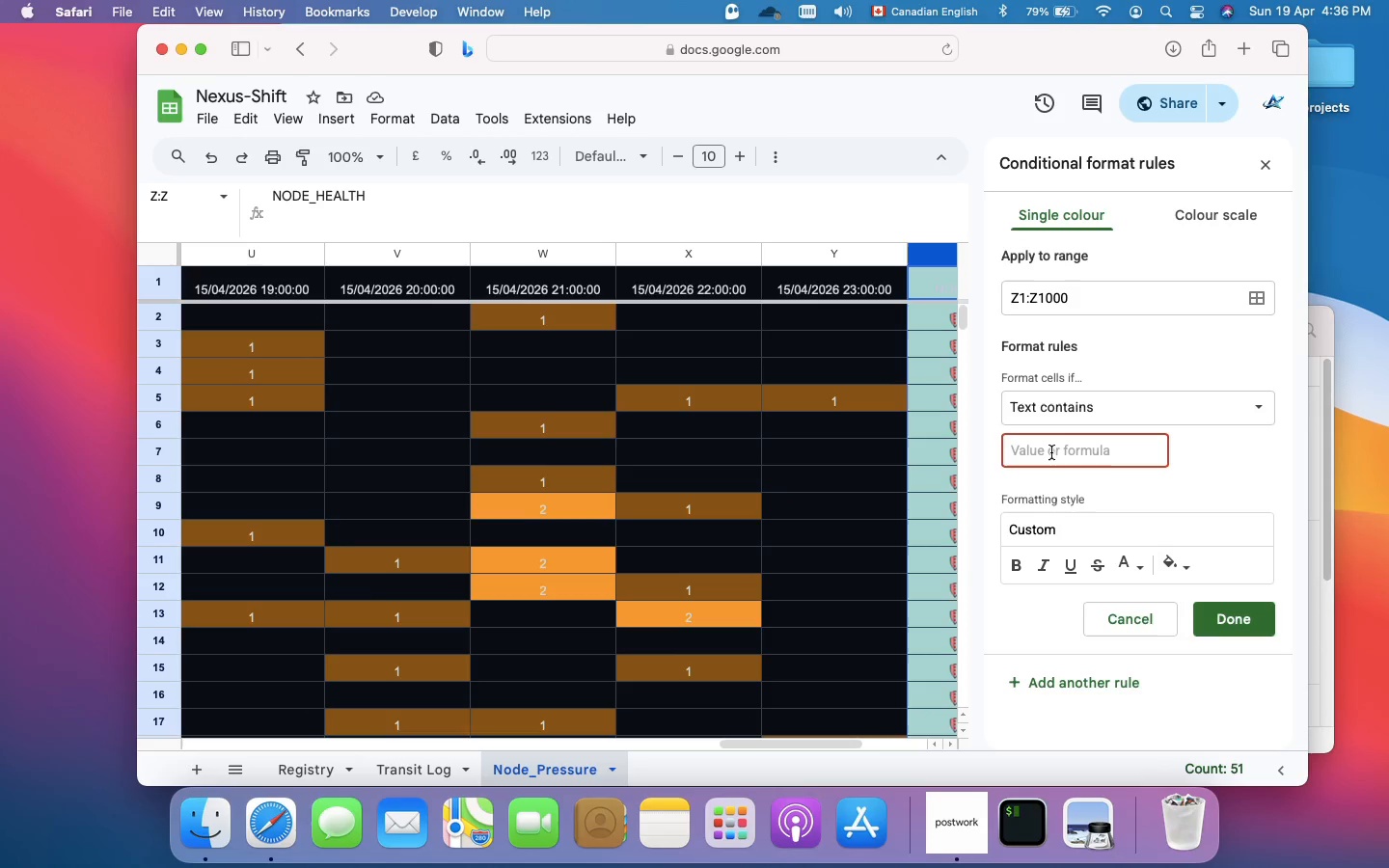 
left_click([1051, 452])
 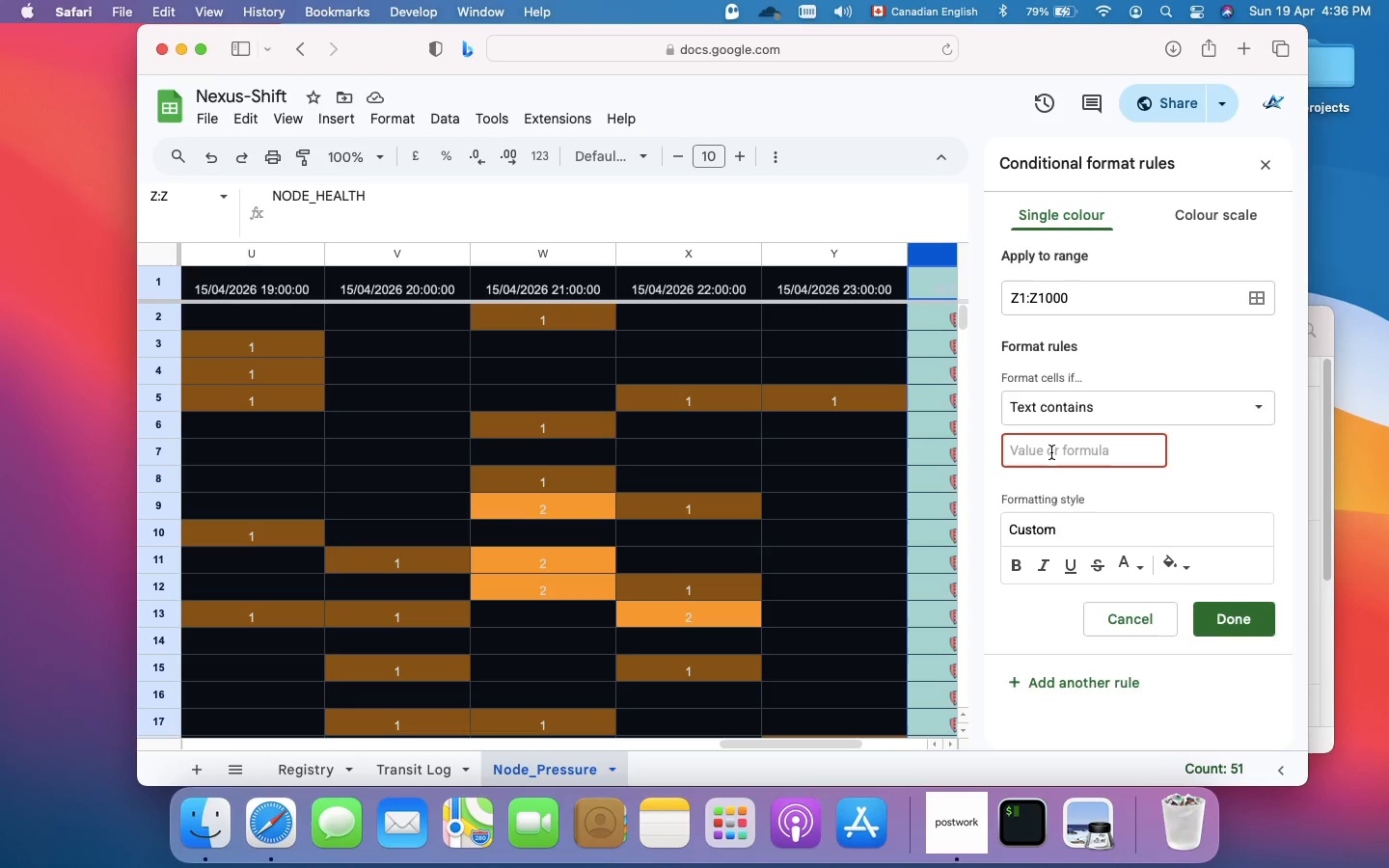 
type(critical)
 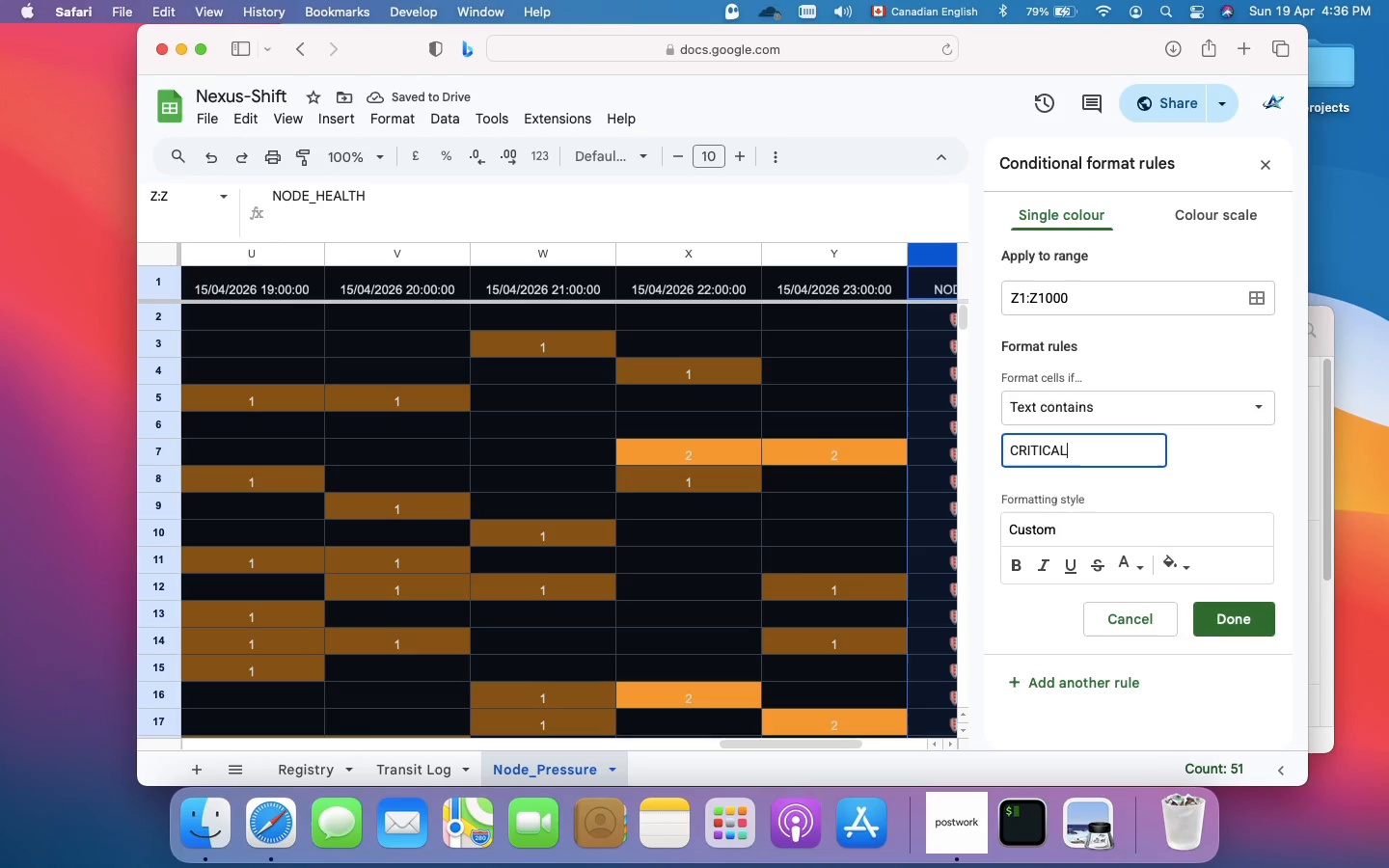 
wait(6.97)
 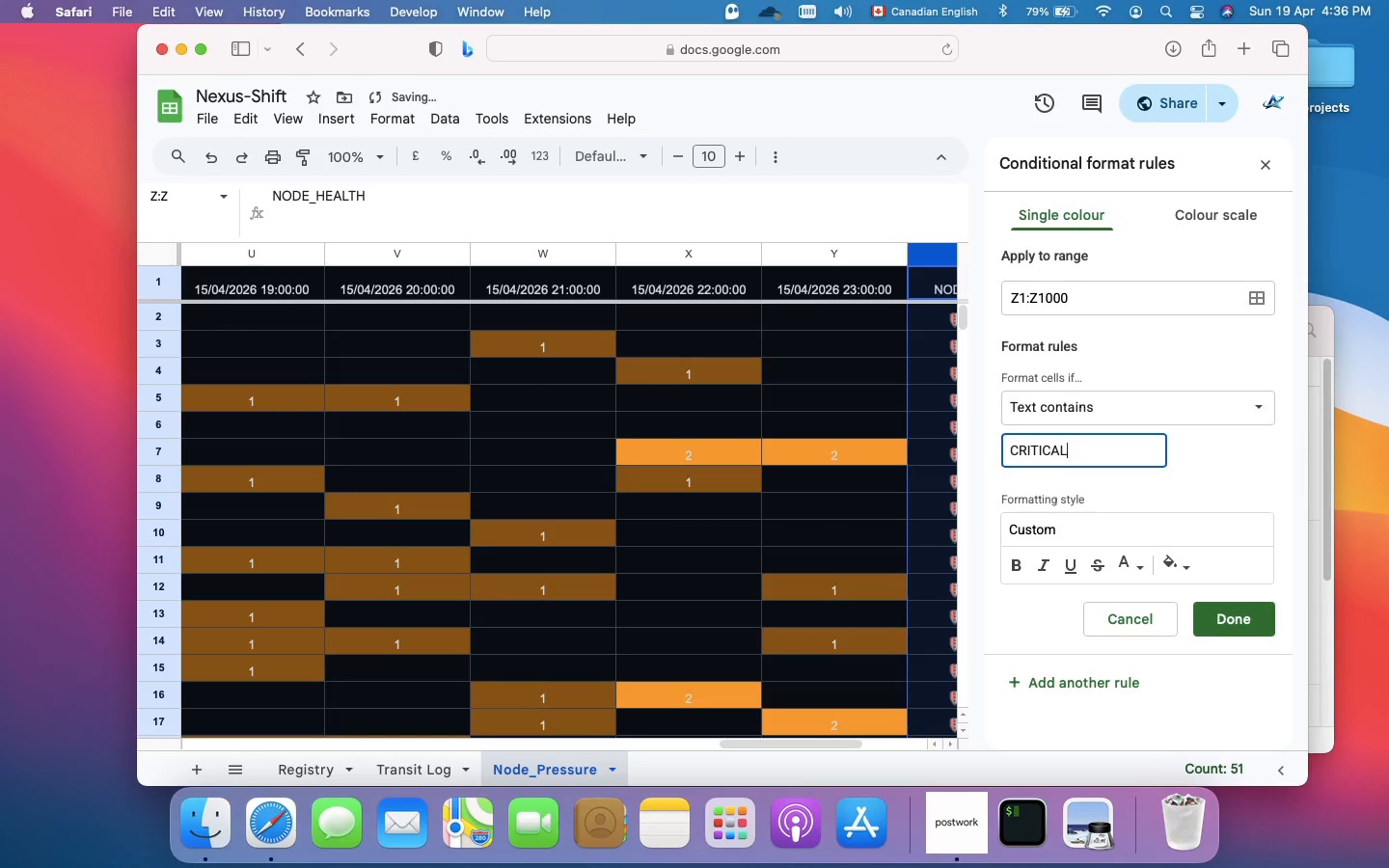 
left_click([1127, 409])
 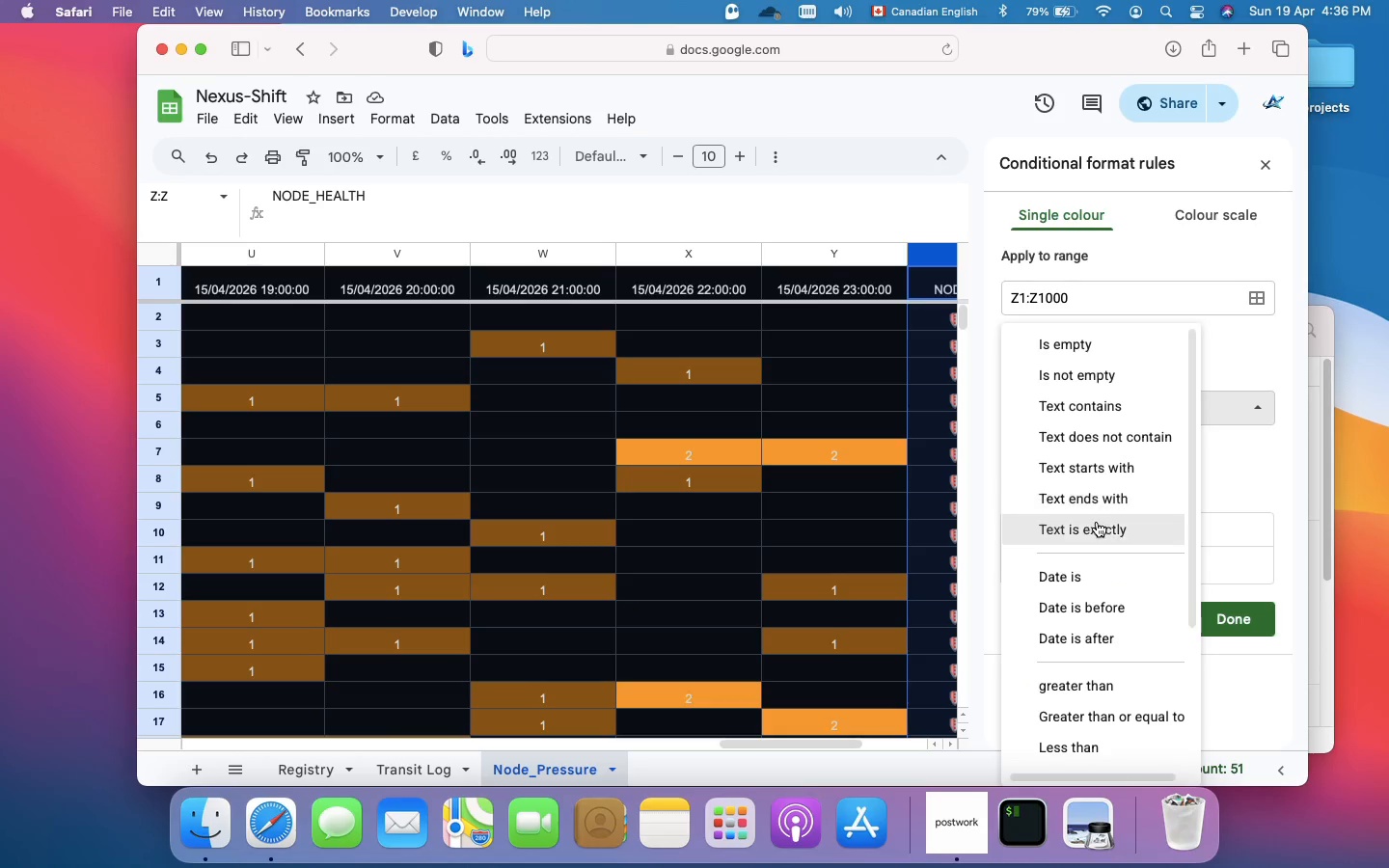 
left_click([1096, 522])
 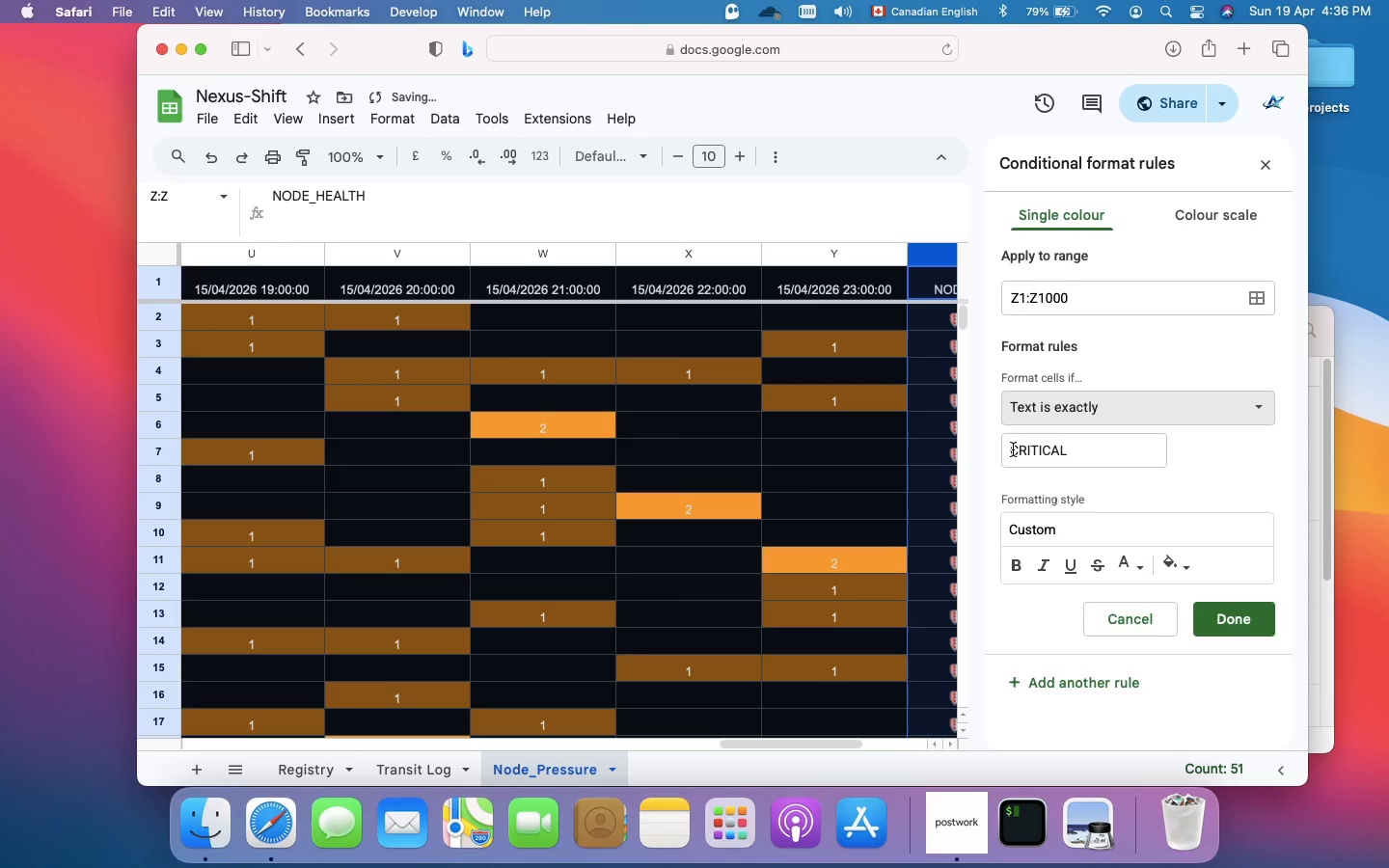 
left_click([1013, 449])
 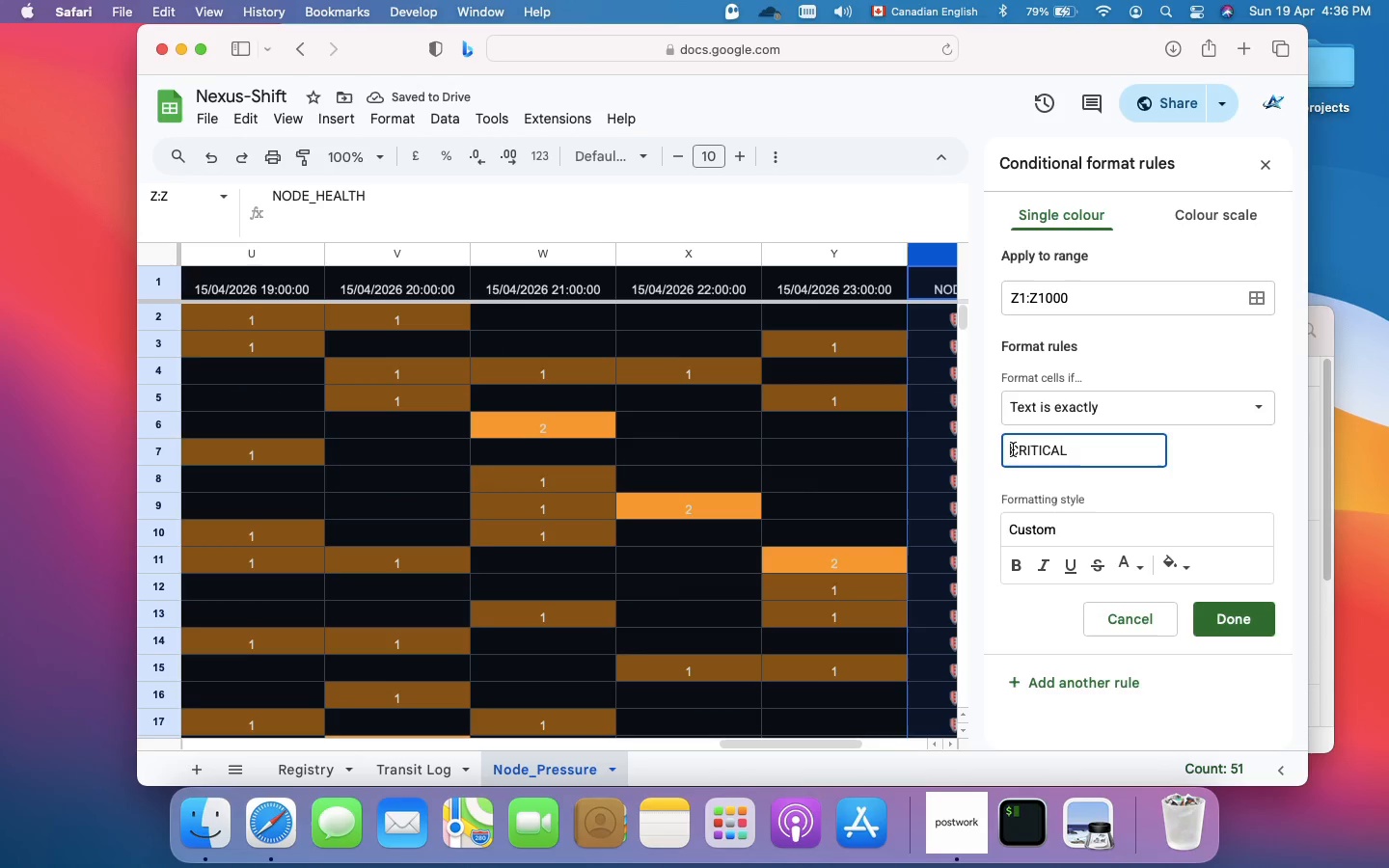 
key(ArrowDown)
 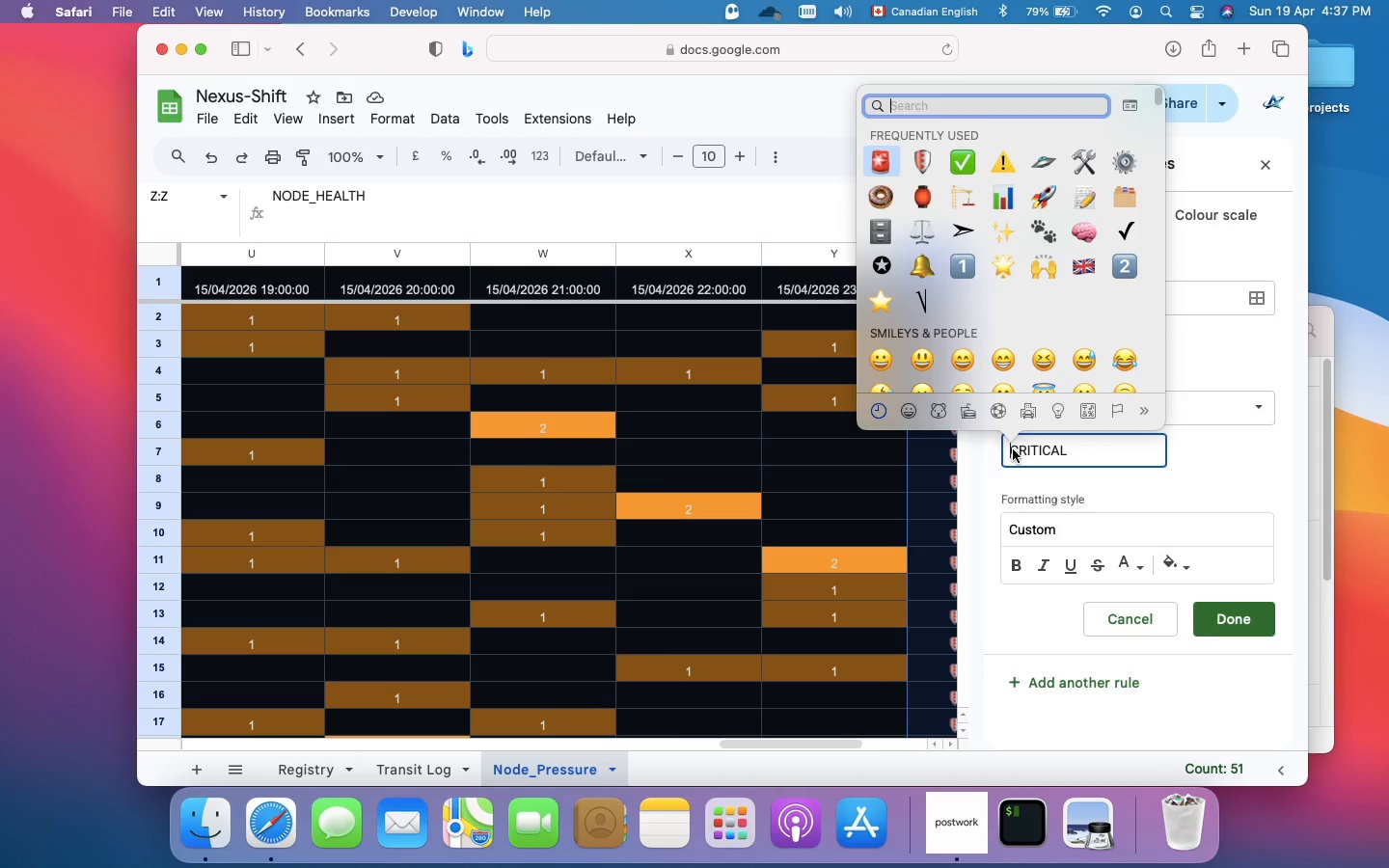 
key(Enter)
 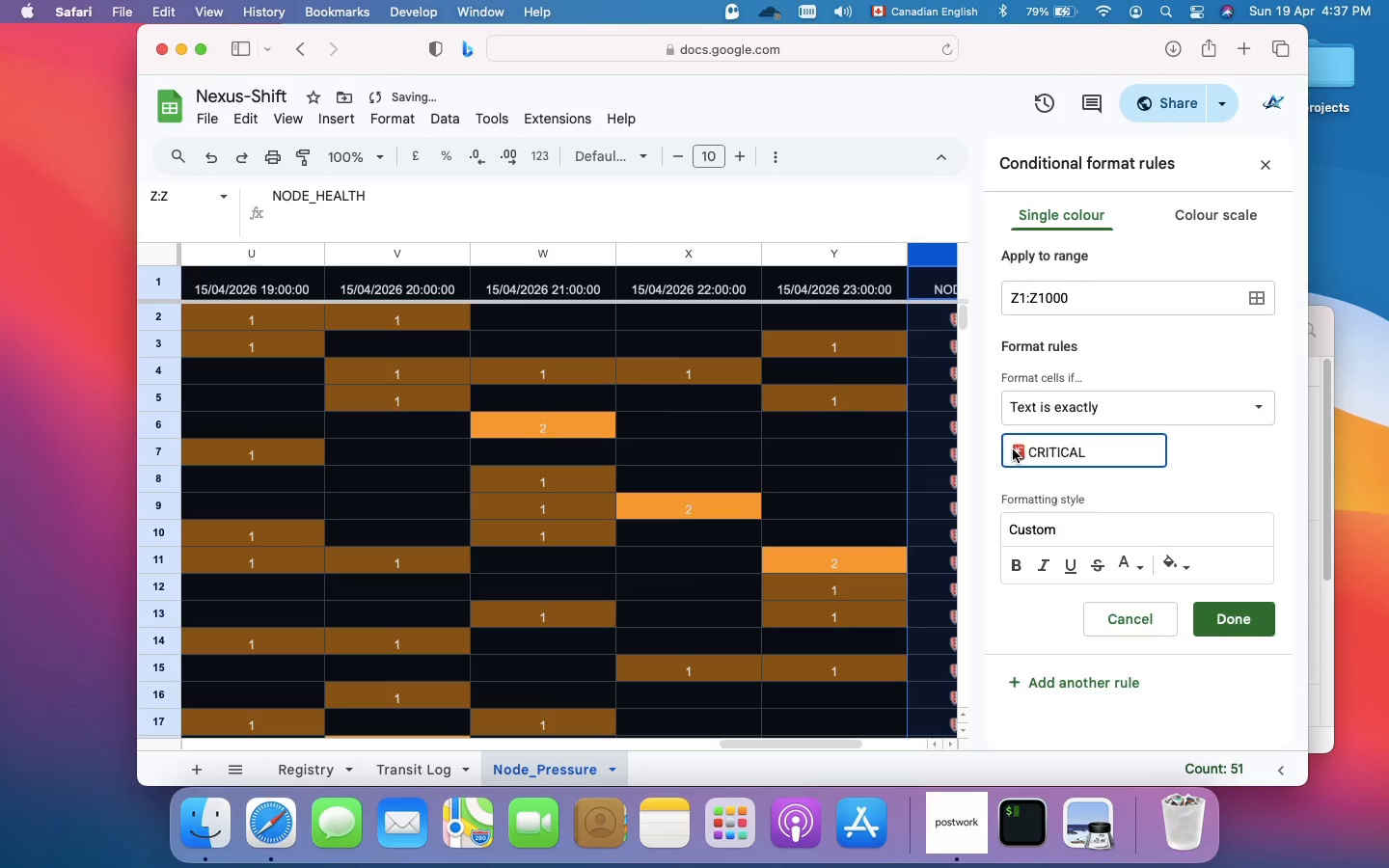 
key(Space)
 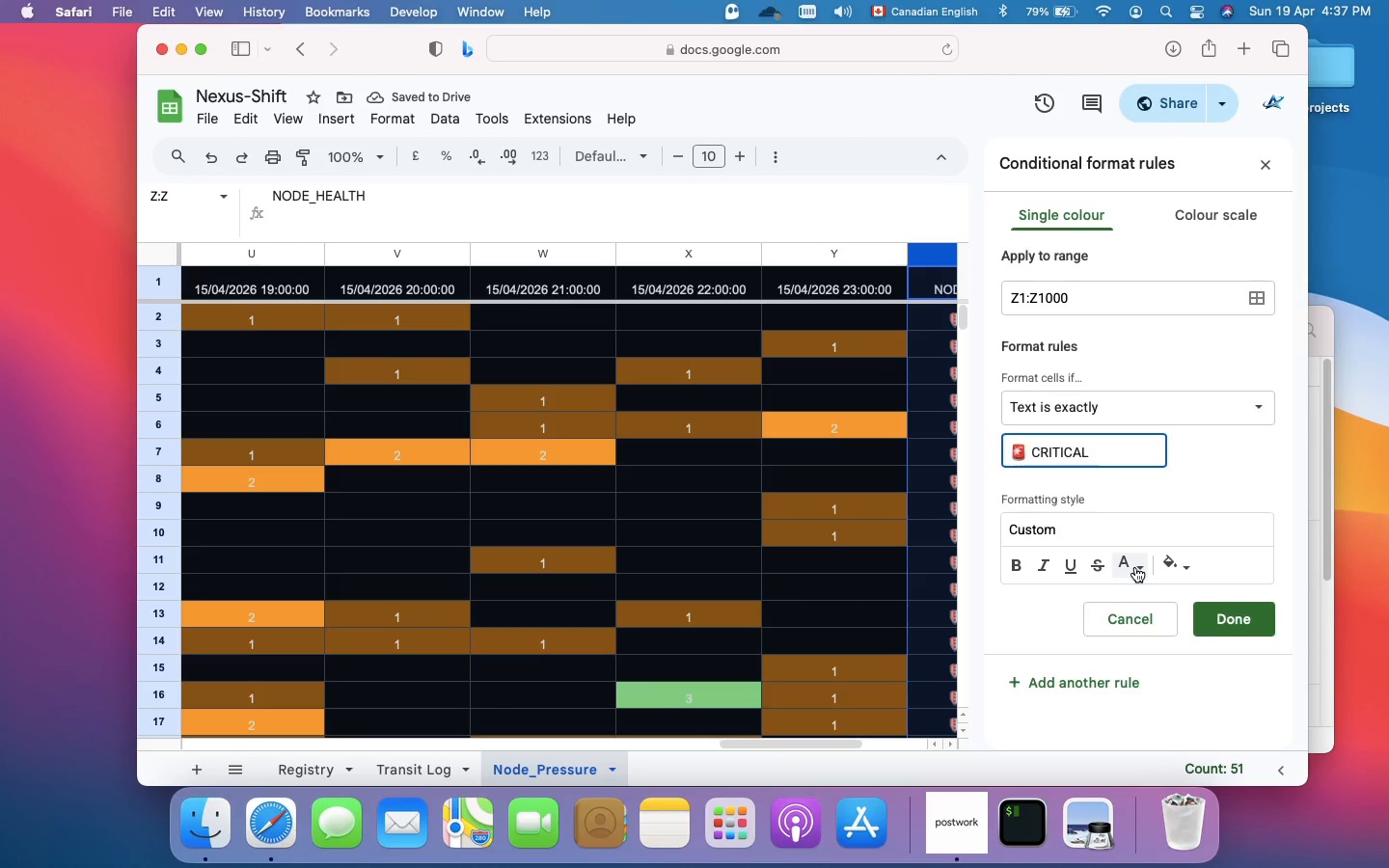 
left_click([1135, 567])
 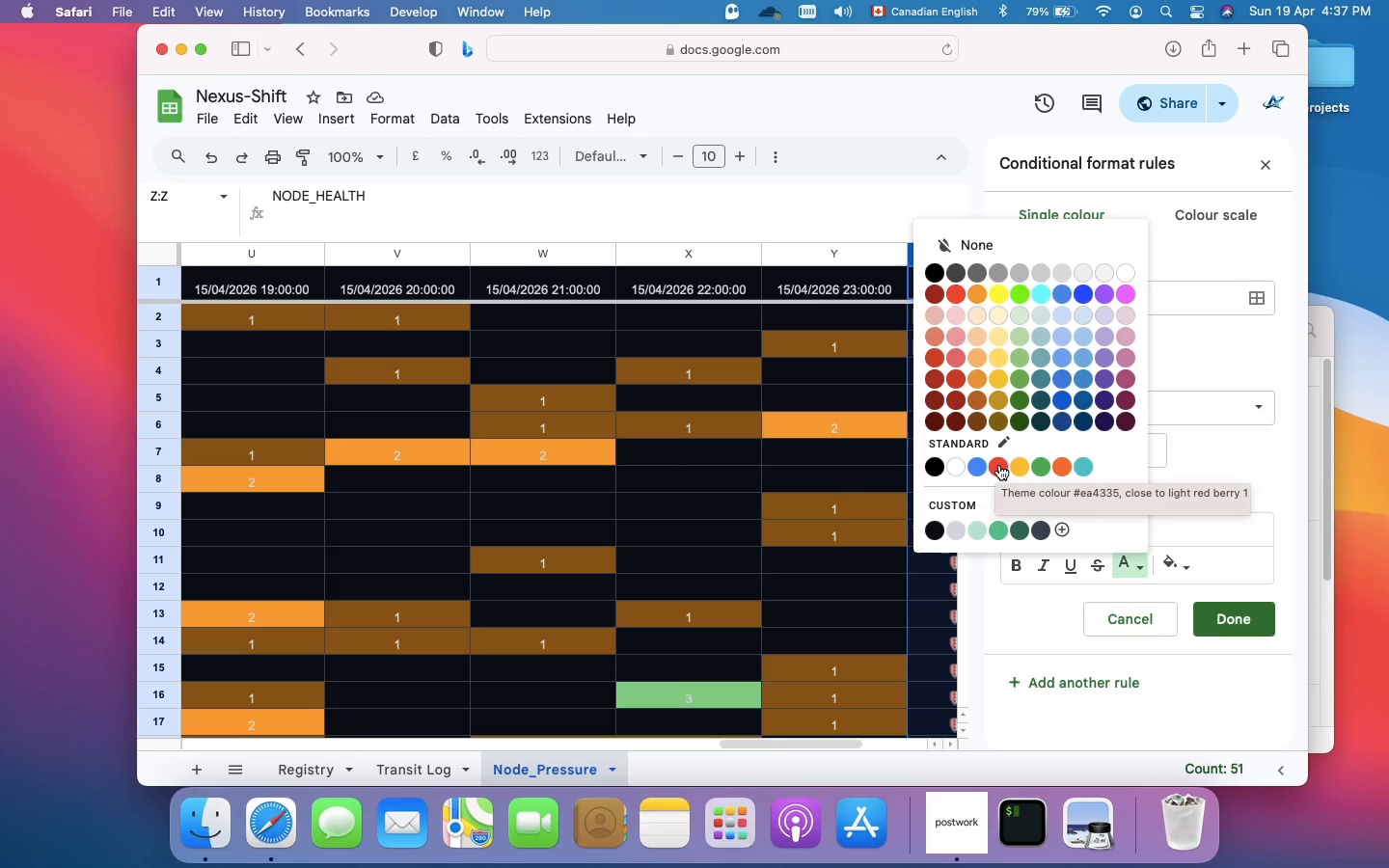 
wait(6.02)
 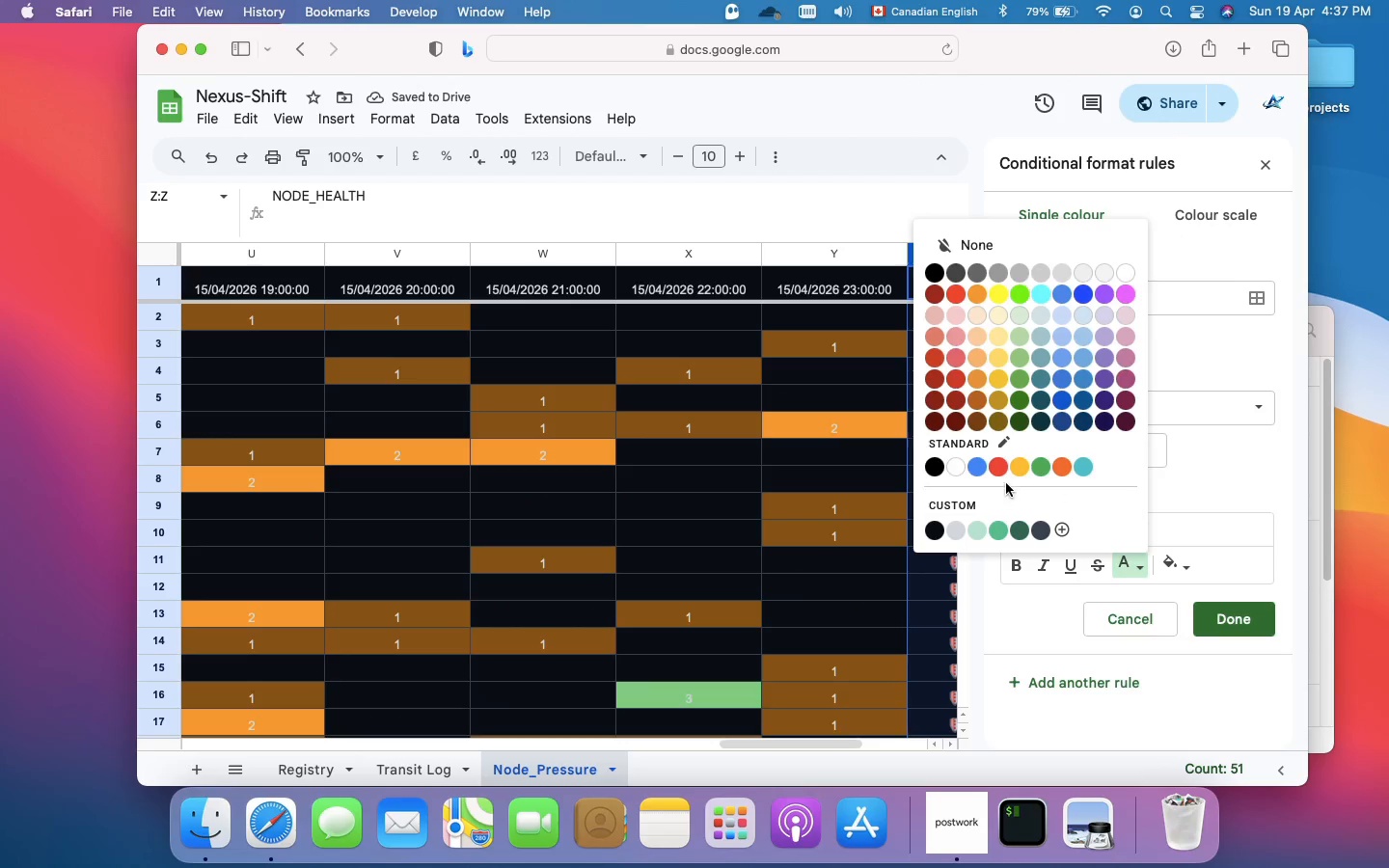 
left_click([999, 465])
 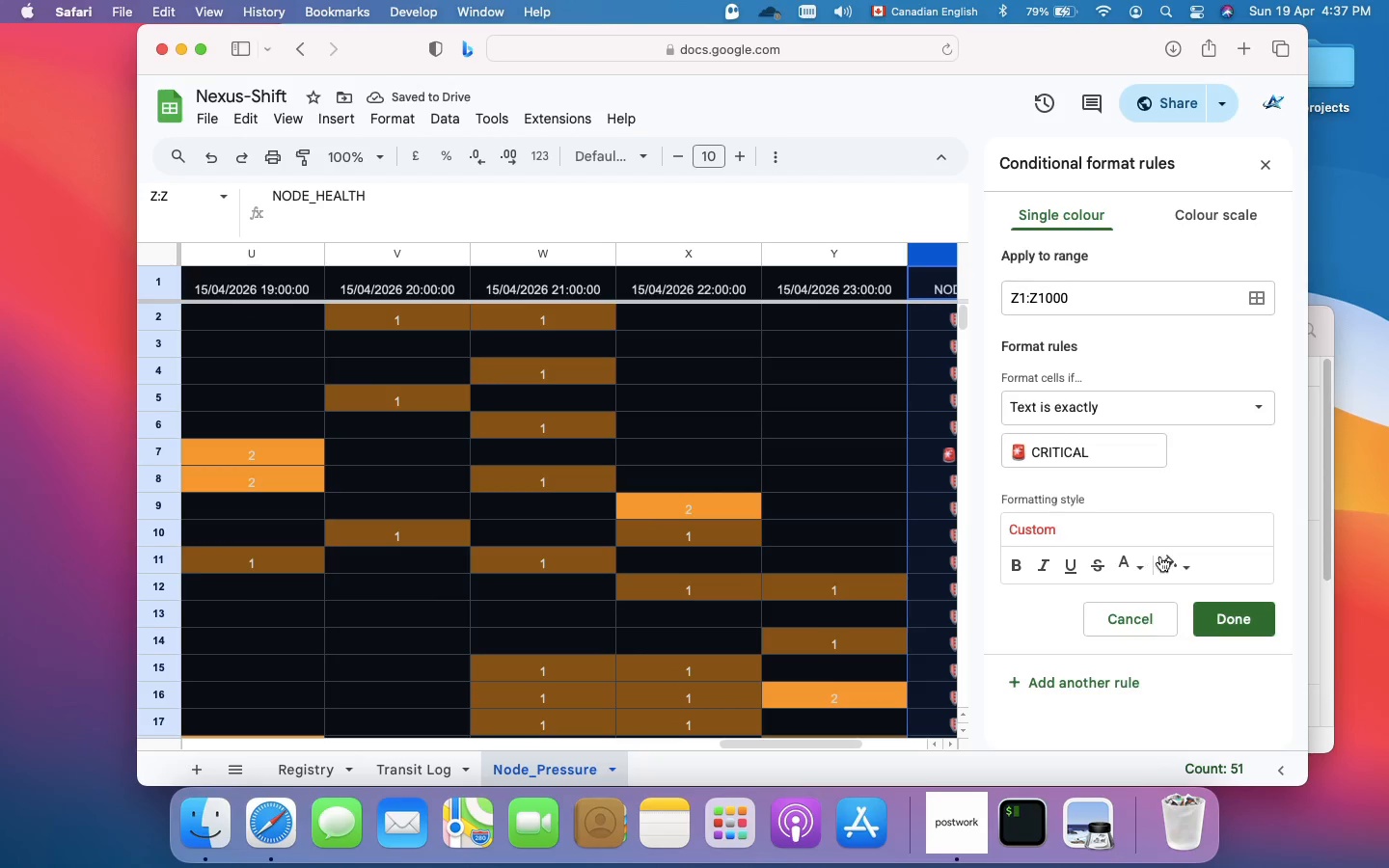 
left_click([1218, 614])
 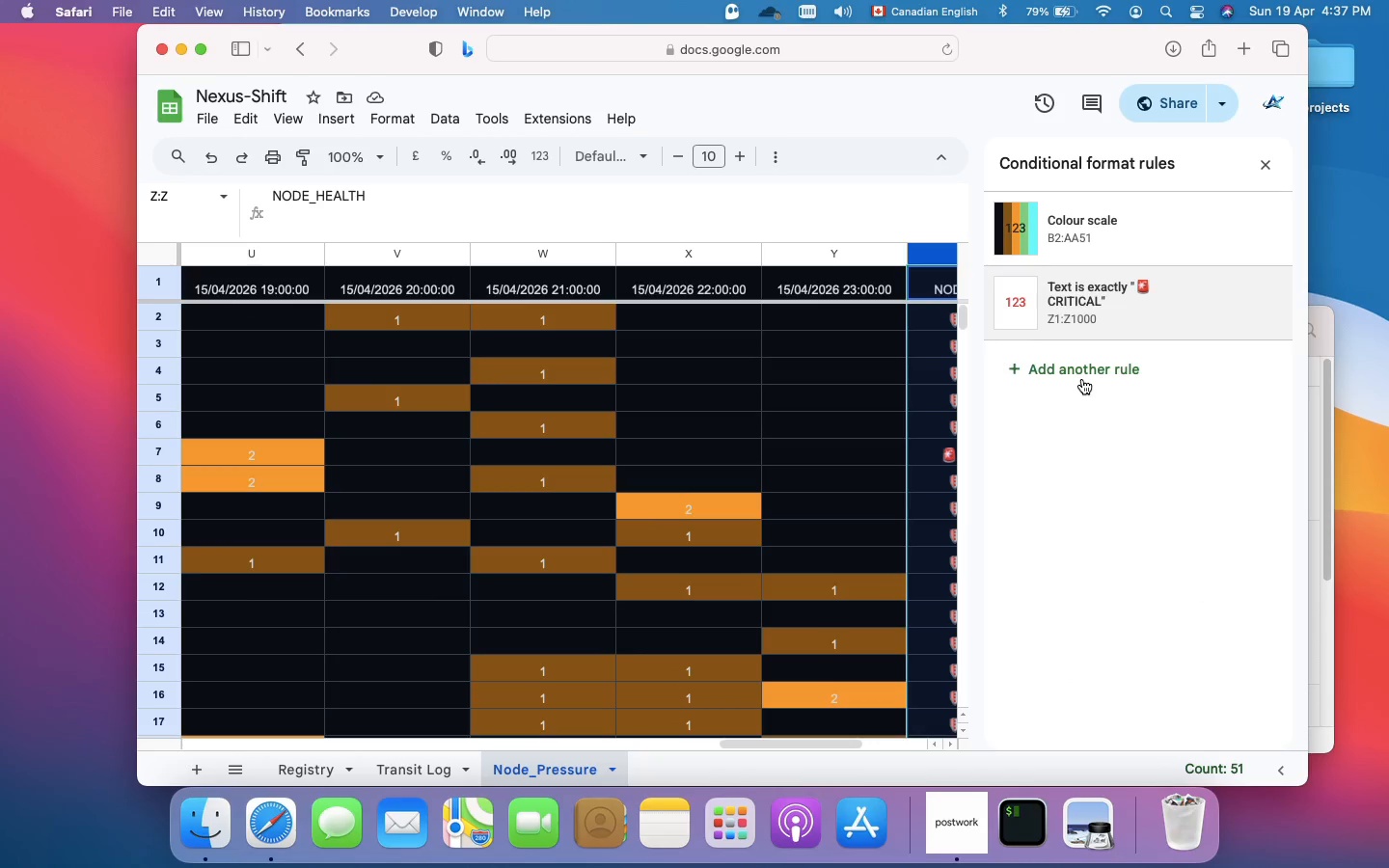 
left_click([1082, 379])
 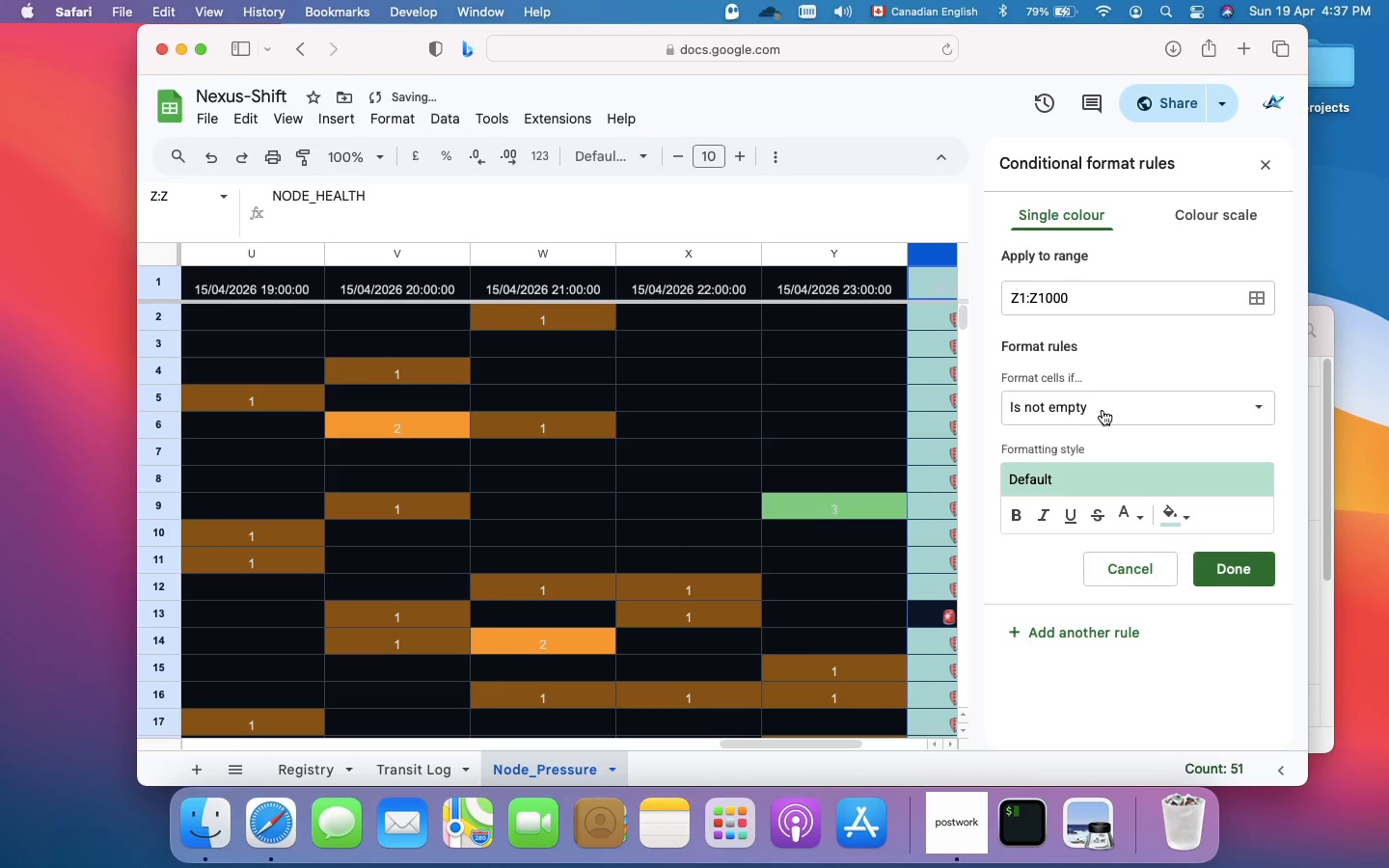 
left_click([1103, 410])
 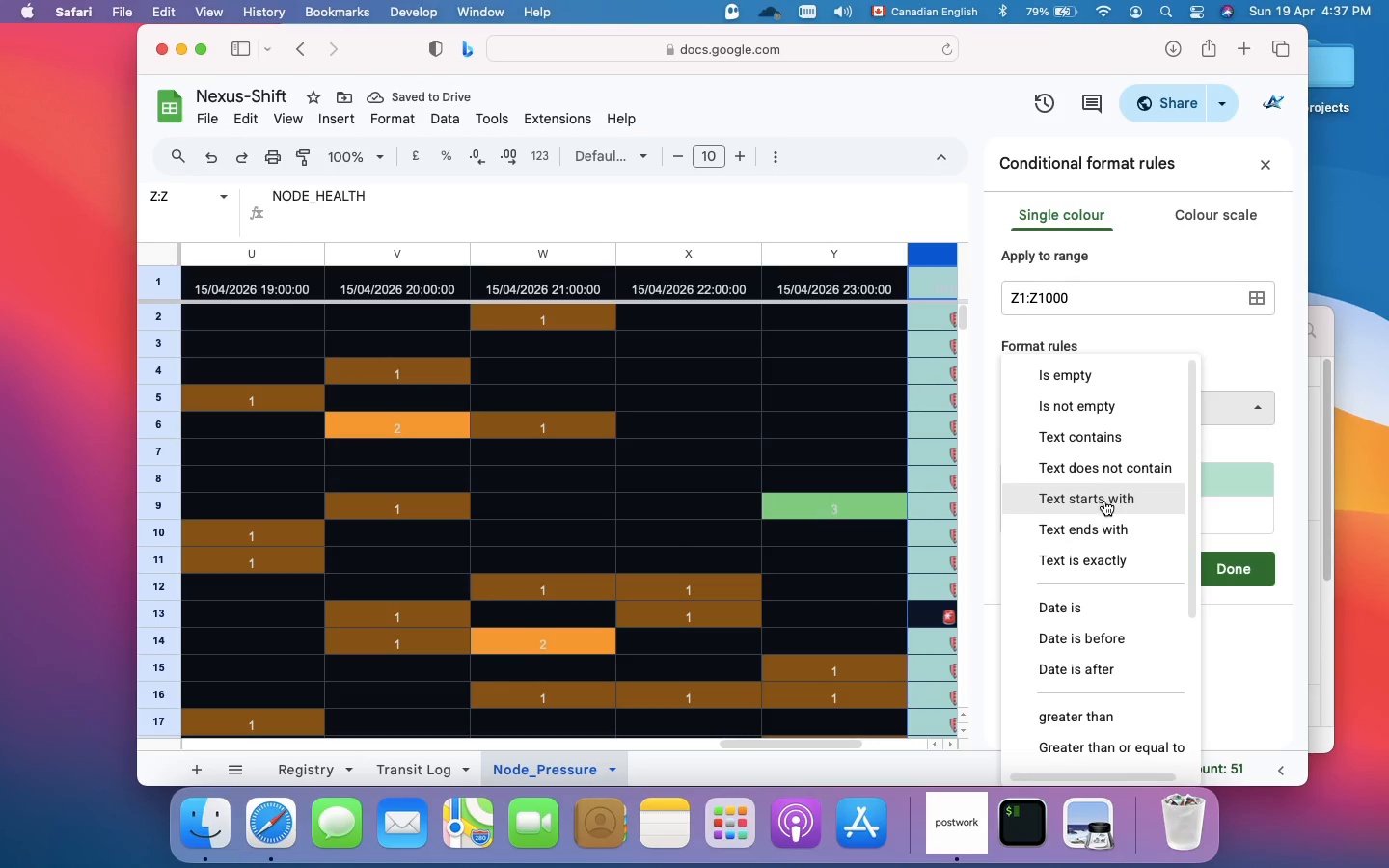 
left_click([1097, 554])
 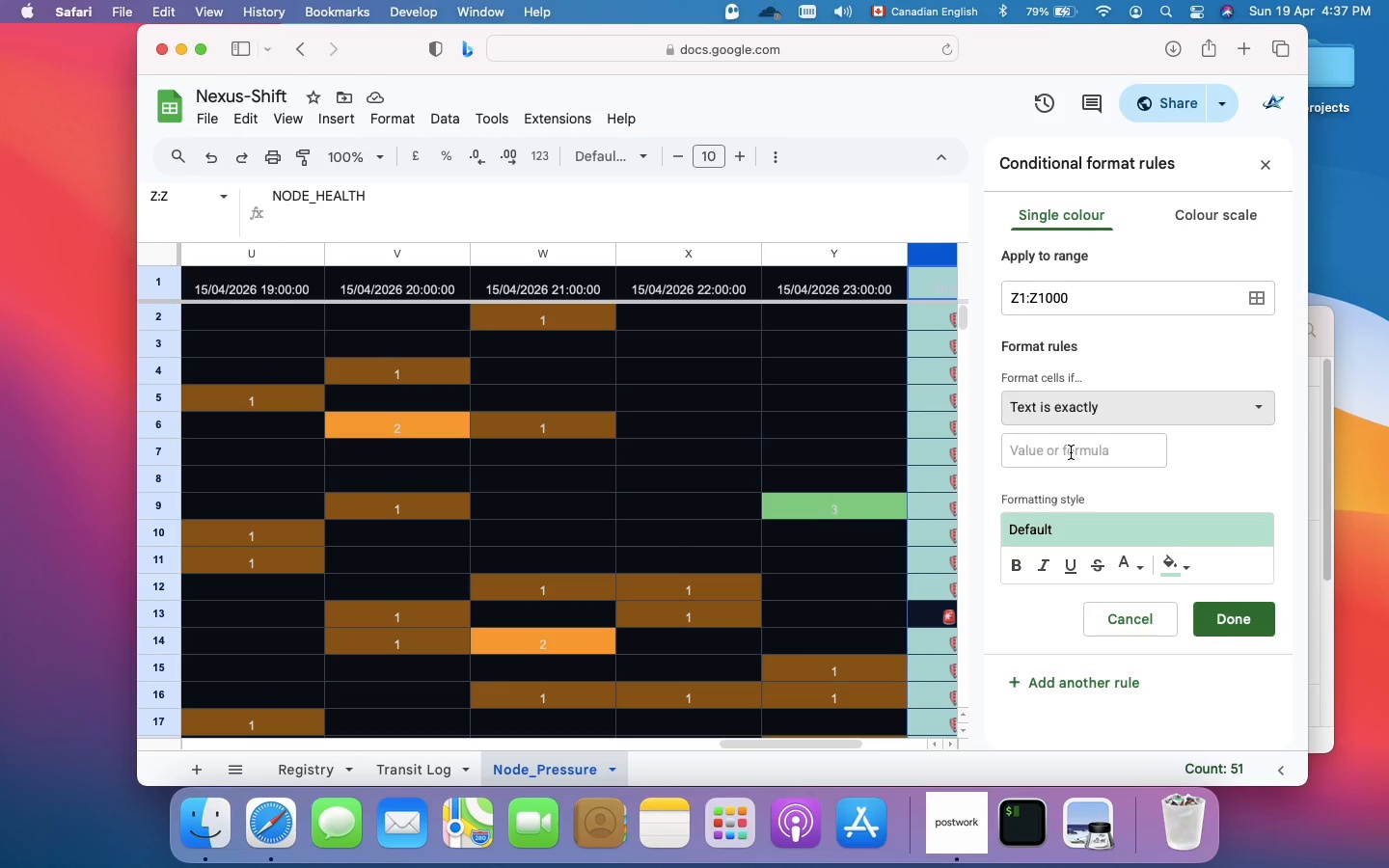 
left_click([1071, 452])
 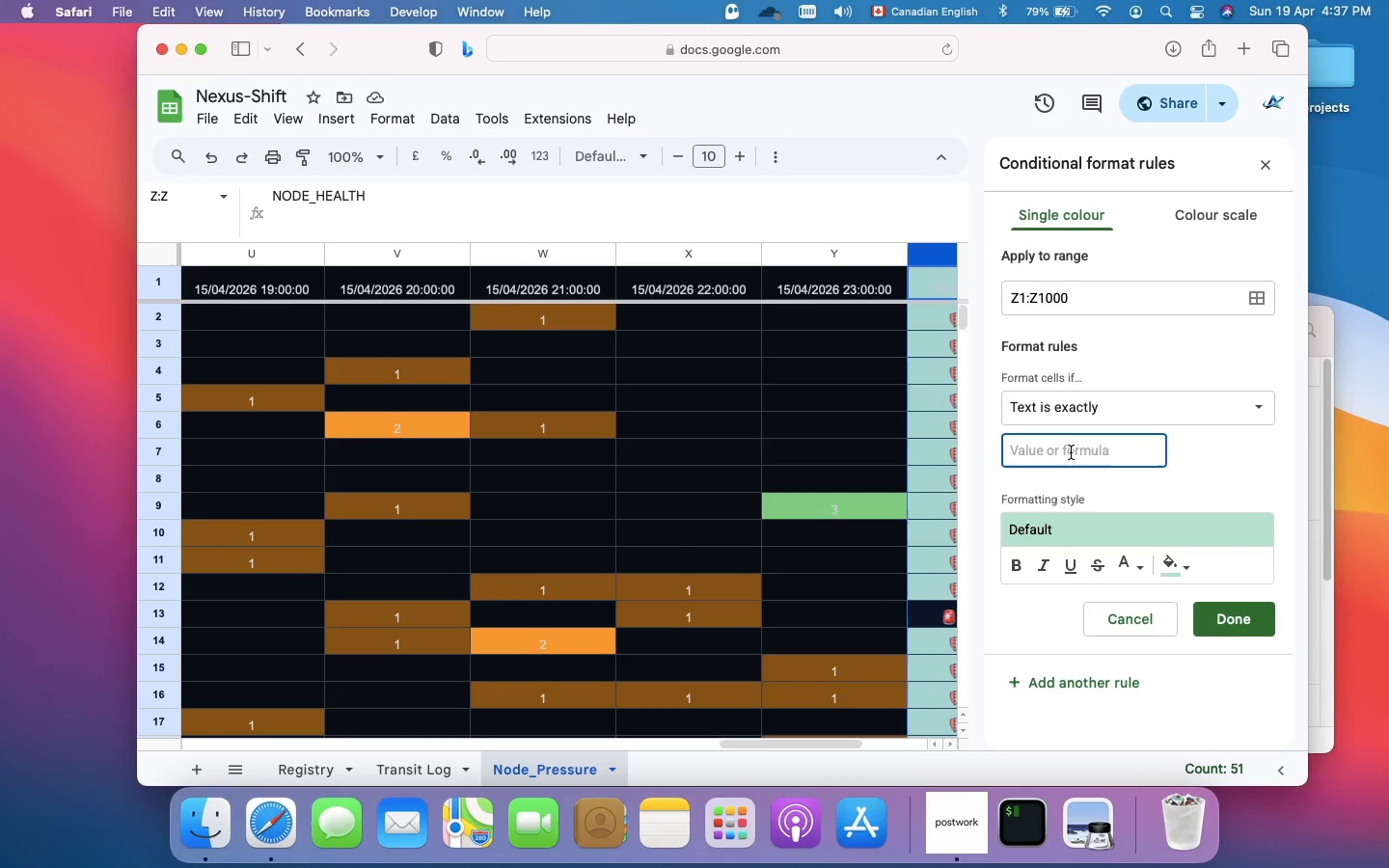 
key(Fn)
 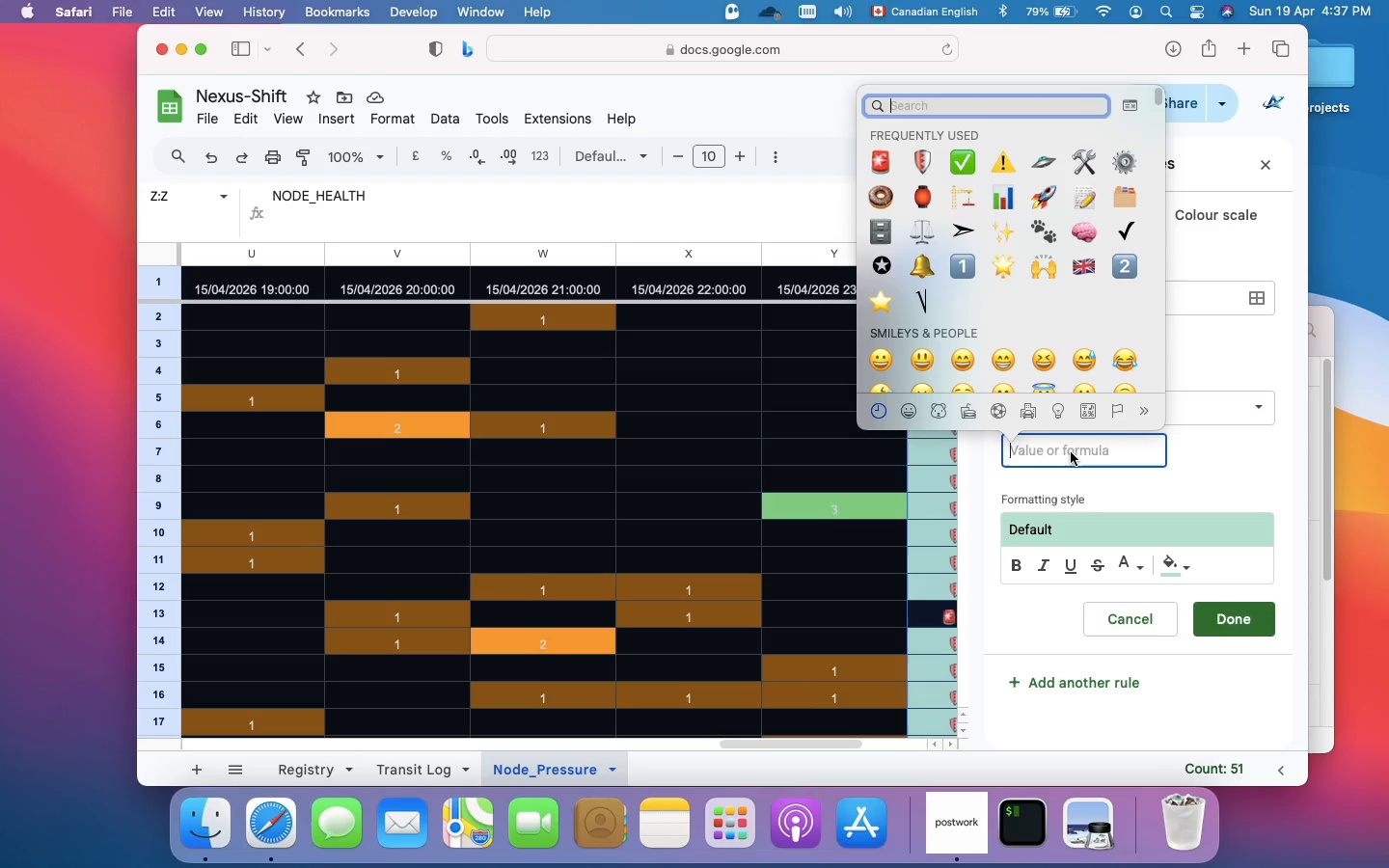 
key(ArrowDown)
 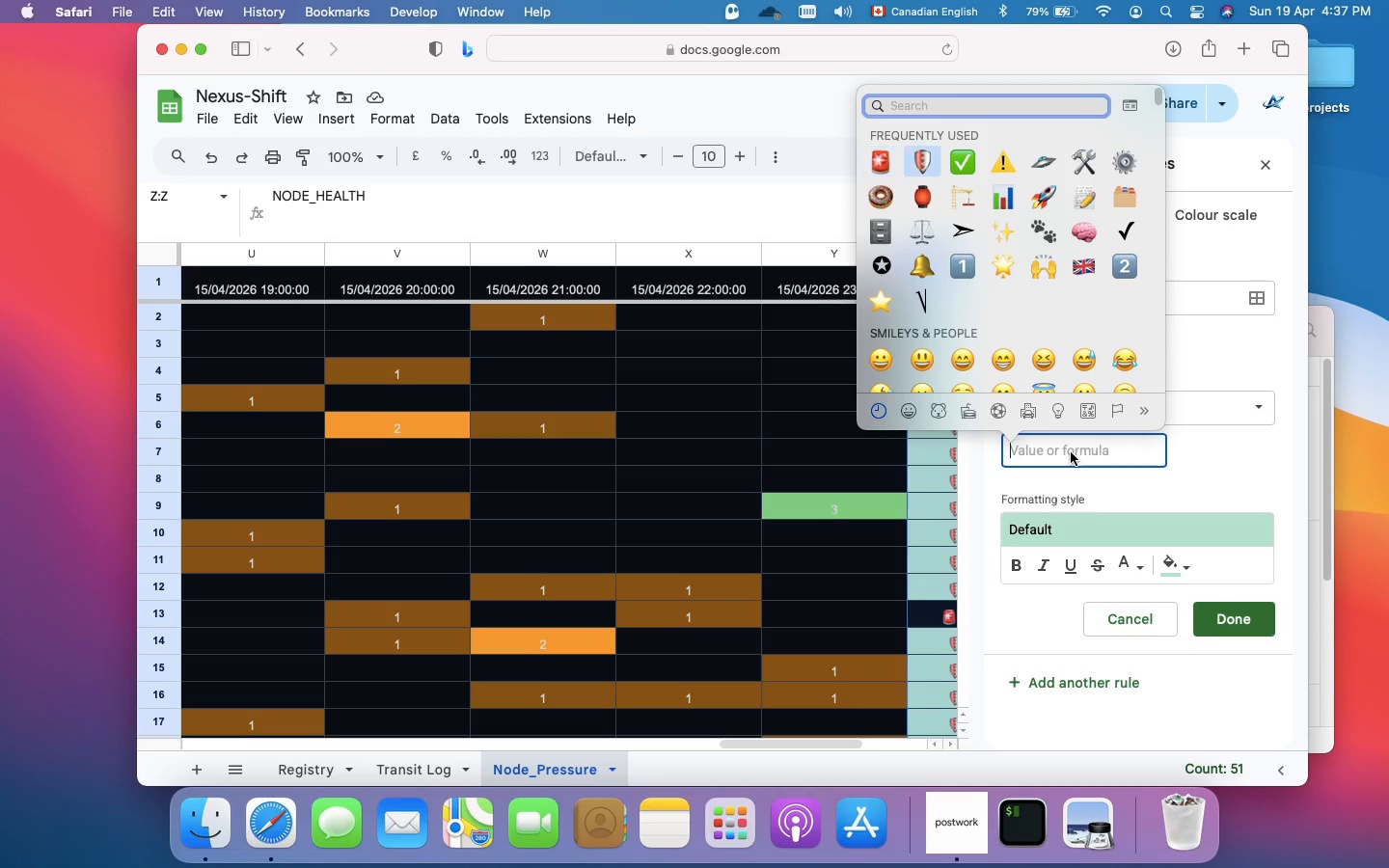 
key(ArrowRight)
 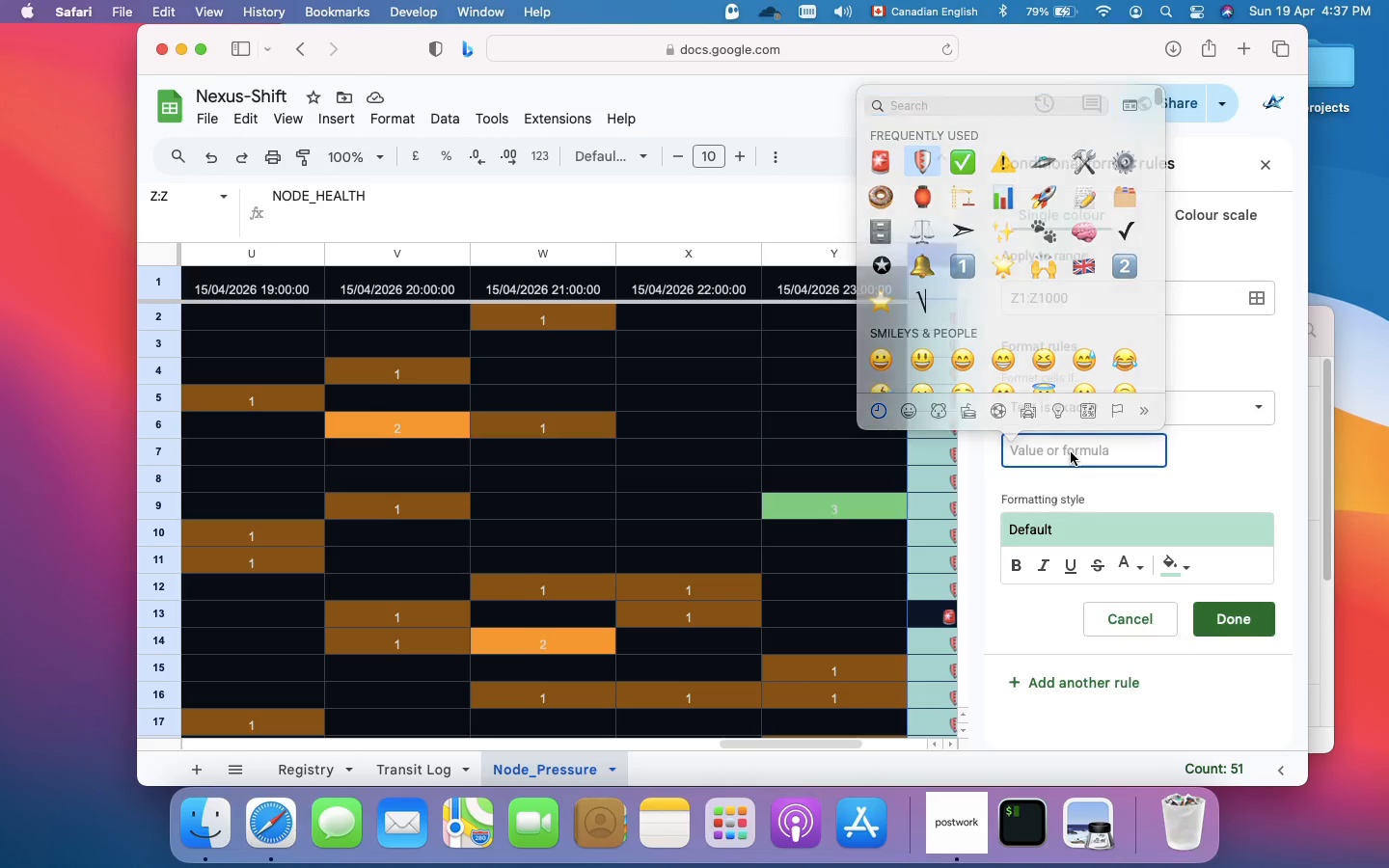 
key(Enter)
 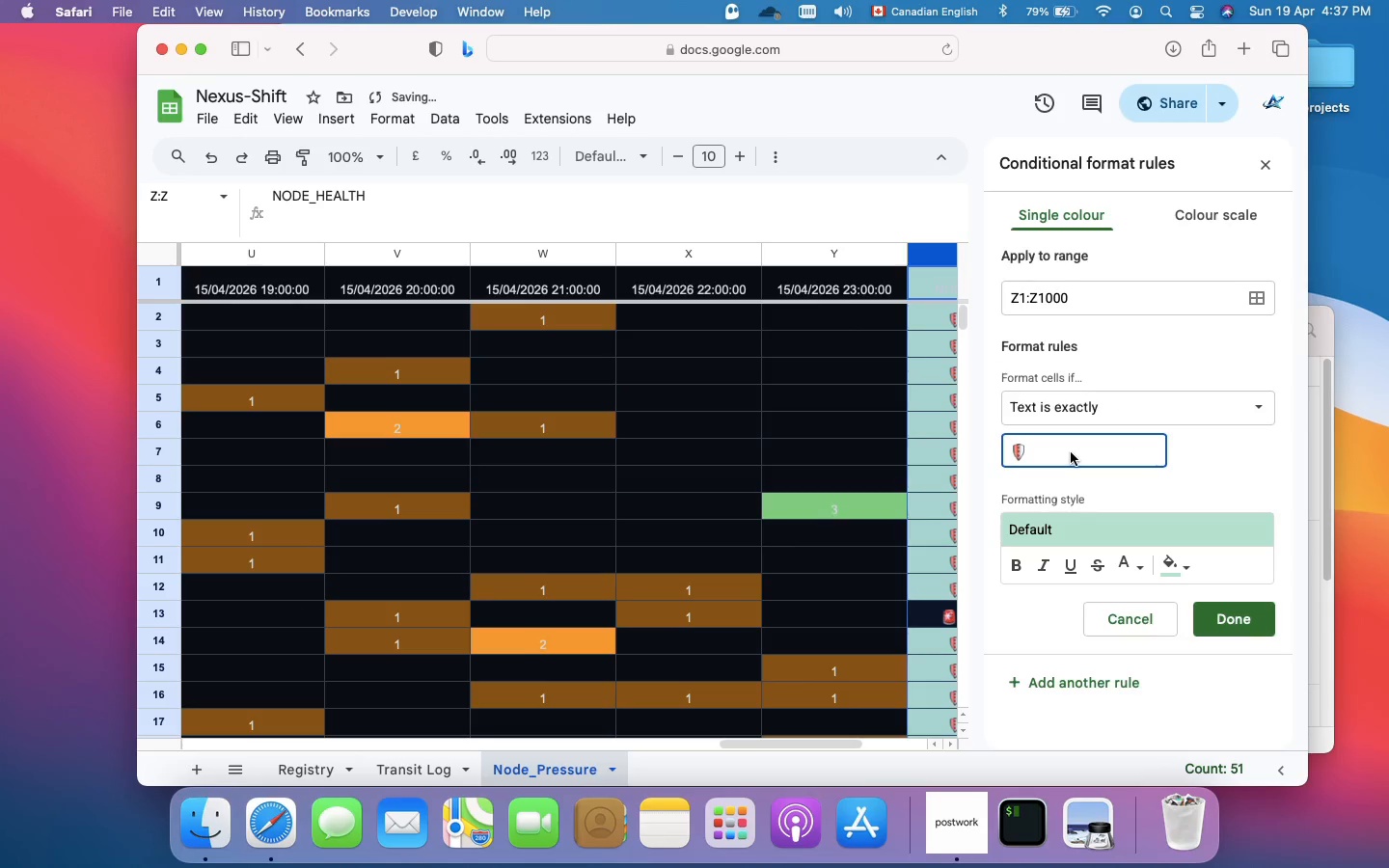 
type( stable)
 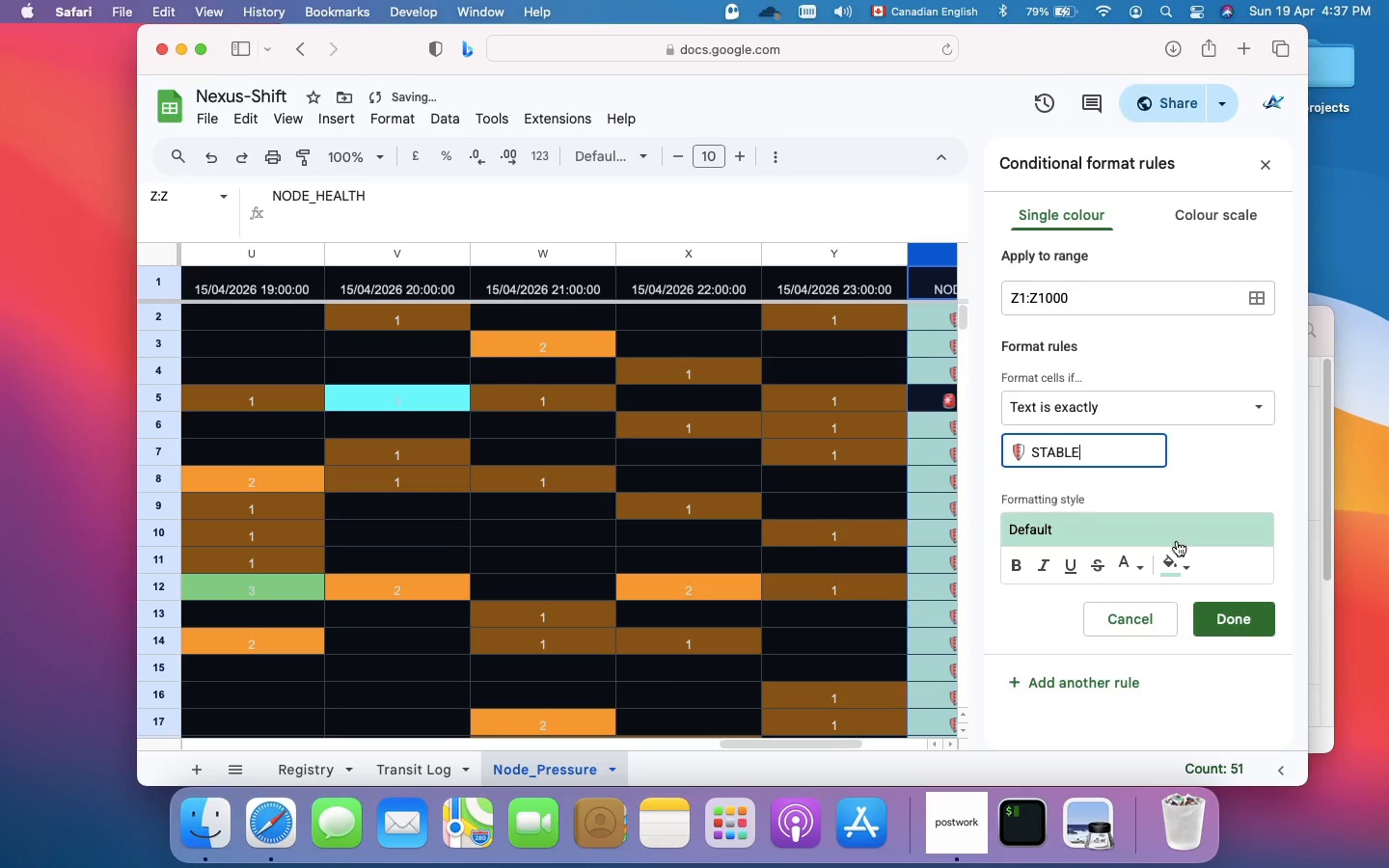 
left_click([1185, 567])
 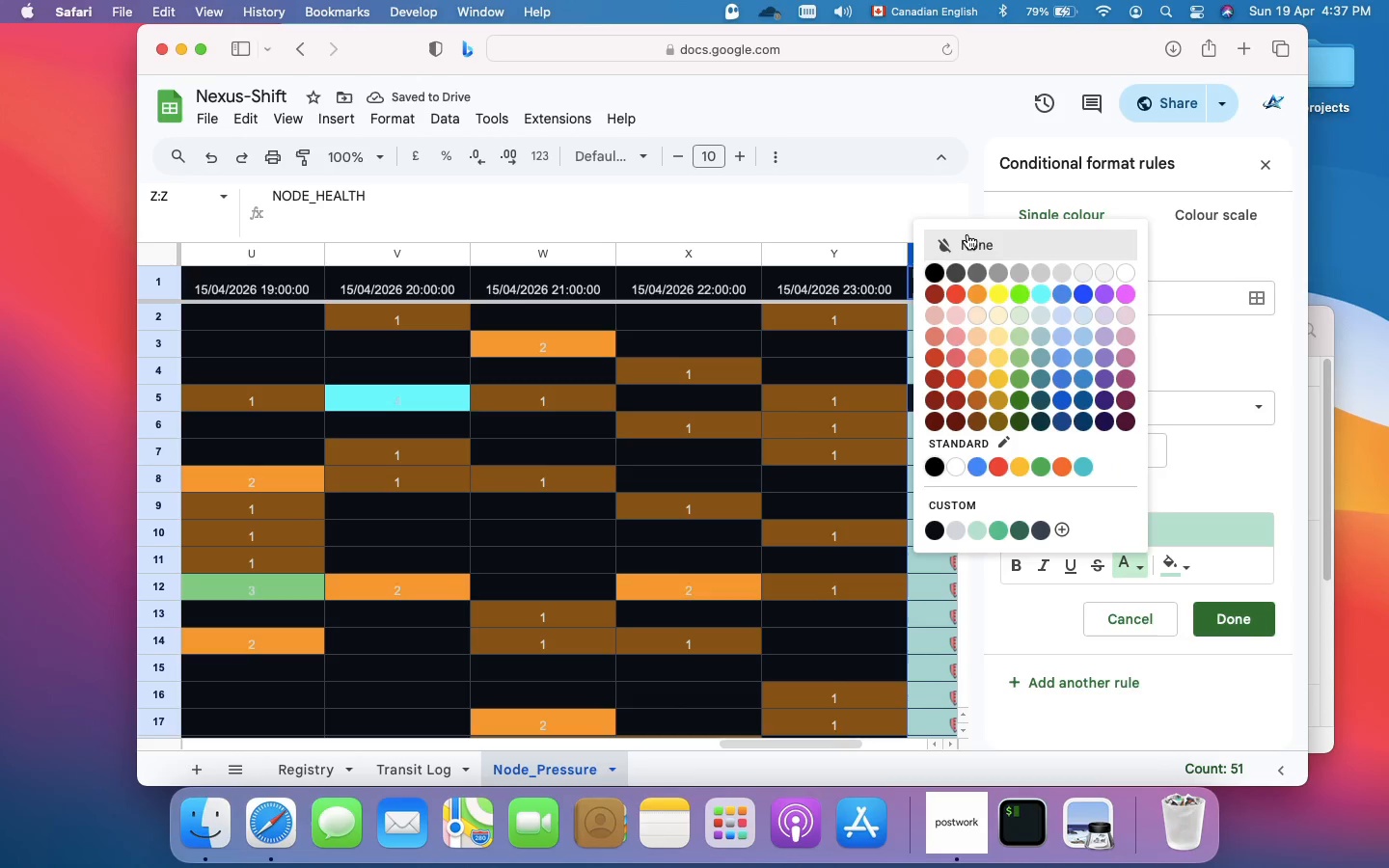 
left_click([967, 234])
 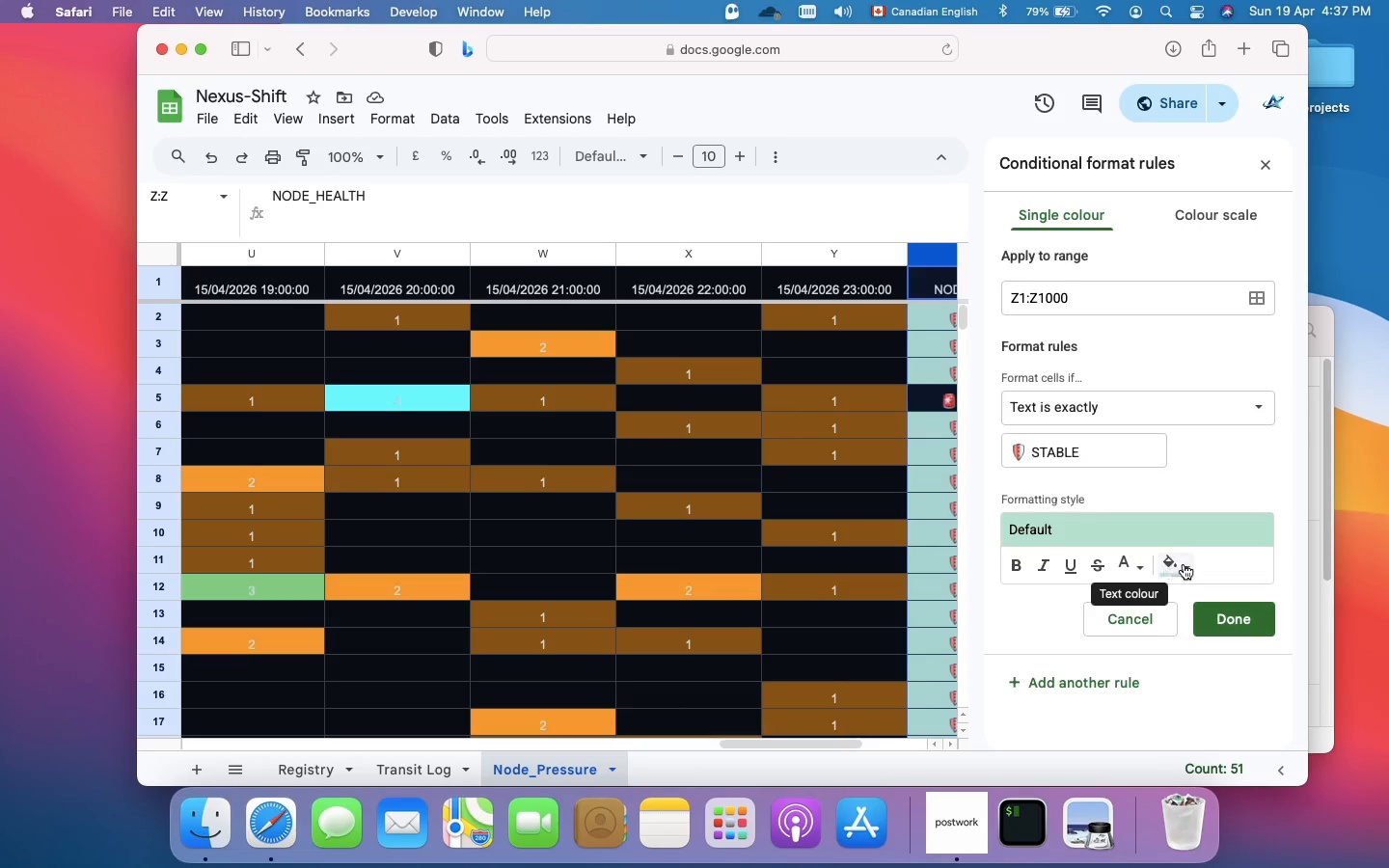 
left_click([1192, 565])
 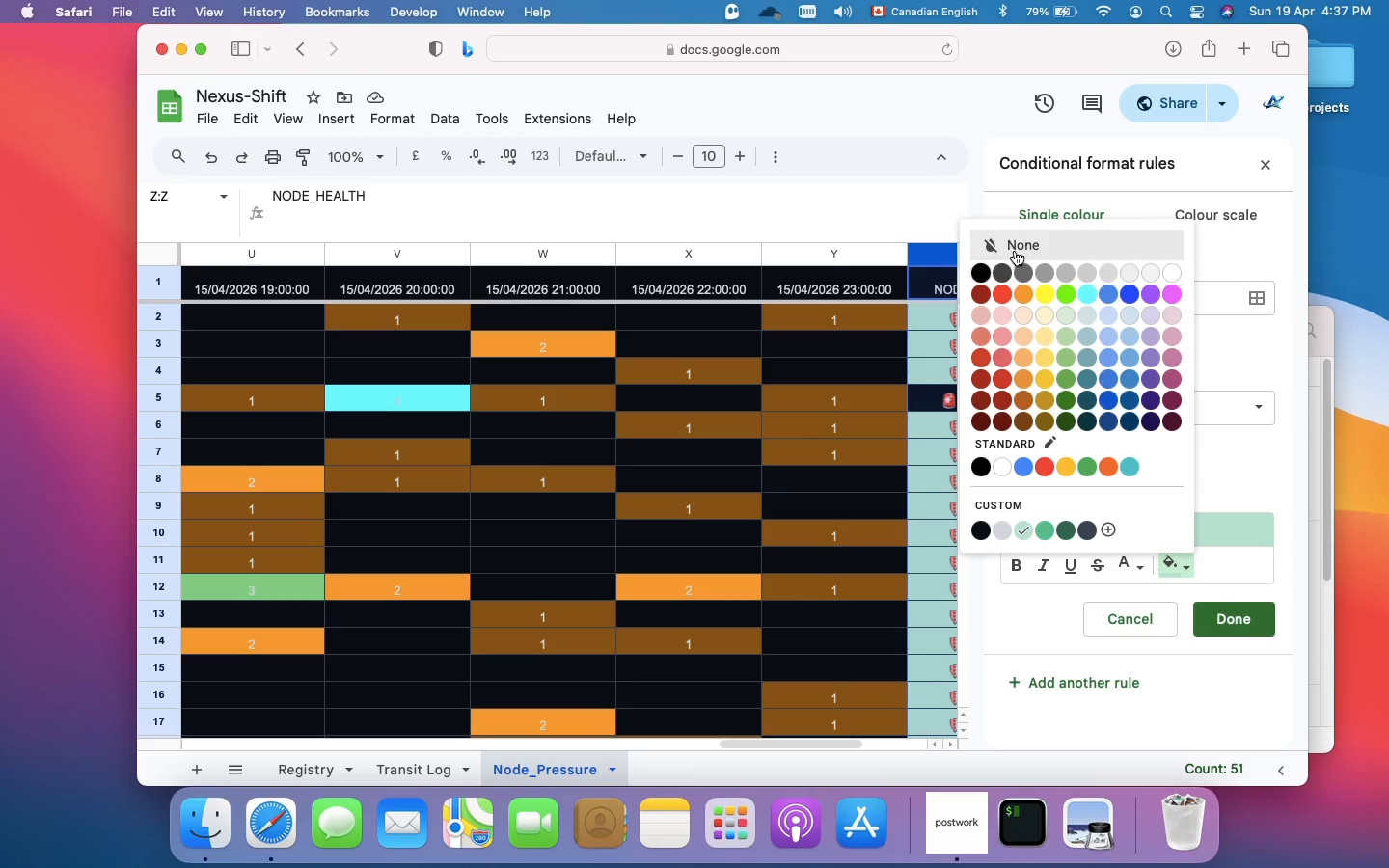 
left_click([1015, 251])
 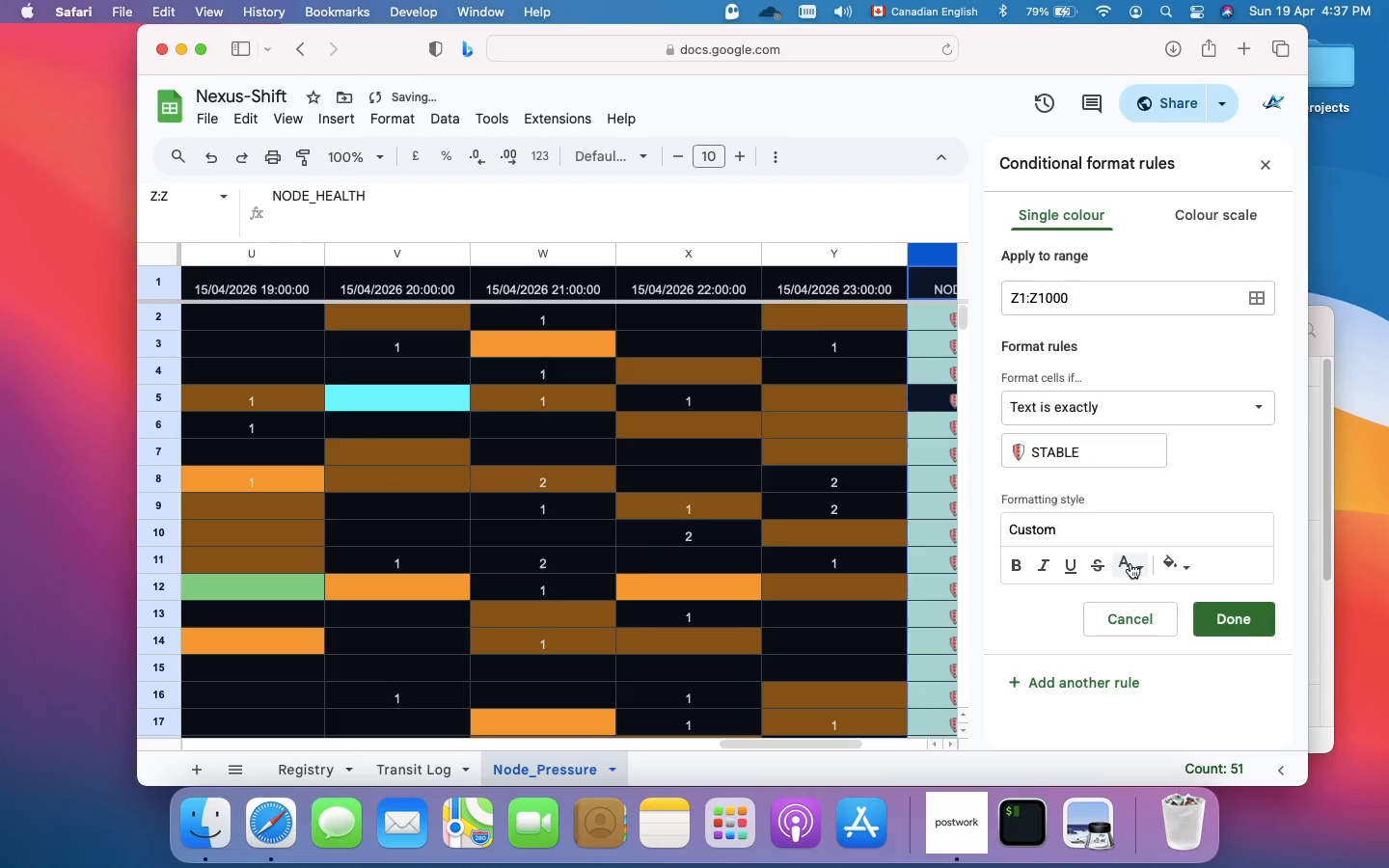 
left_click([1130, 563])
 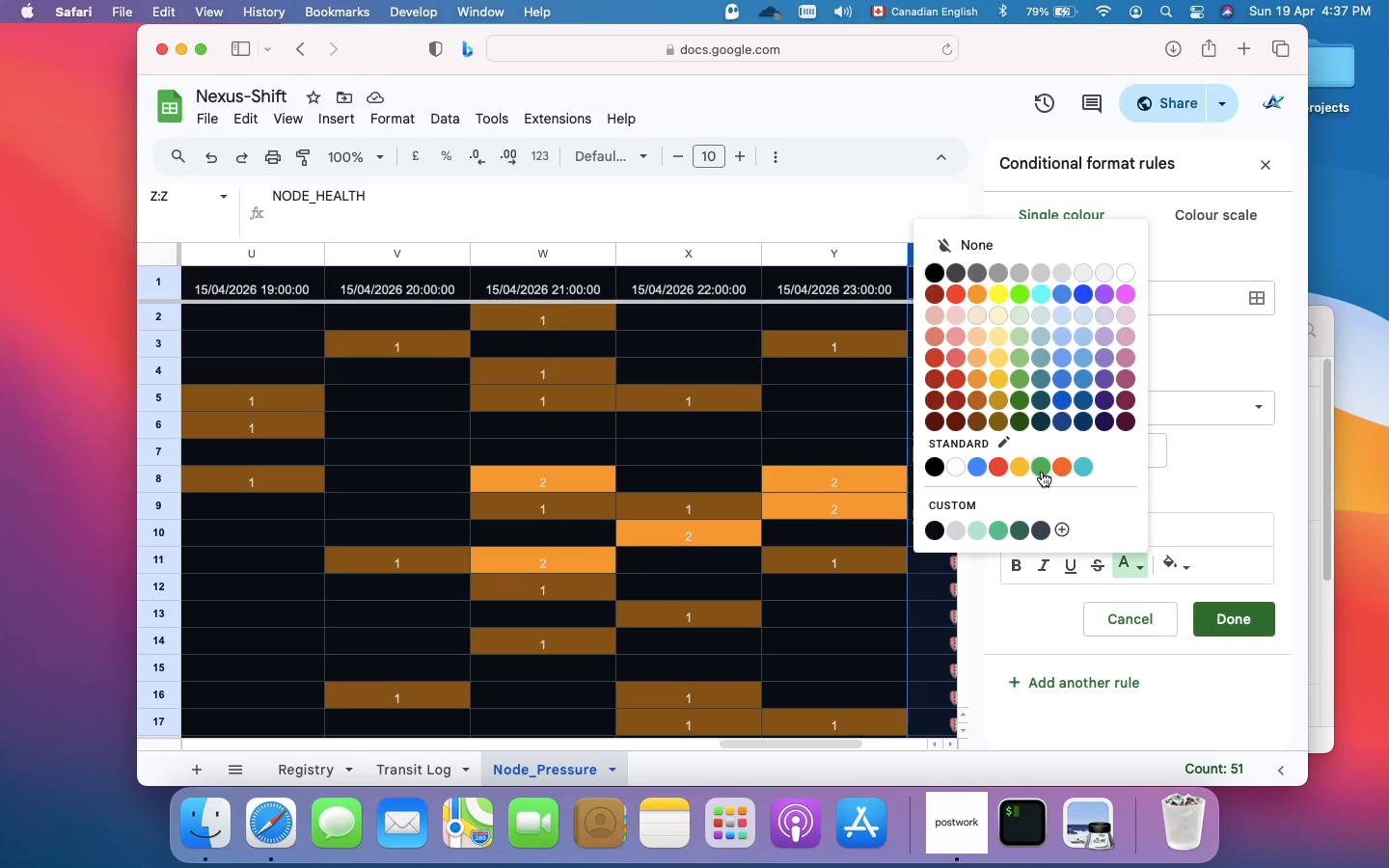 
wait(9.88)
 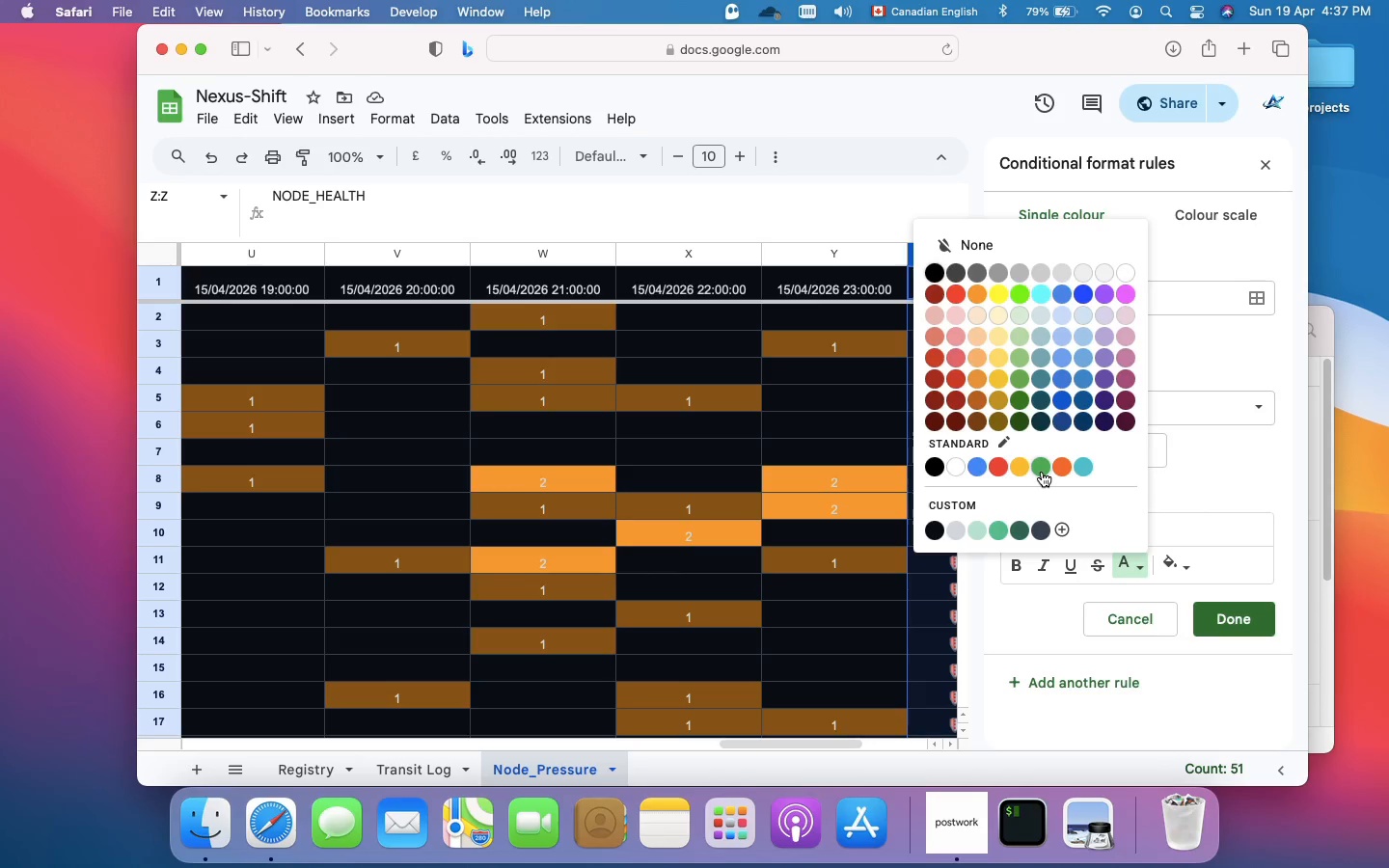 
left_click([1000, 528])
 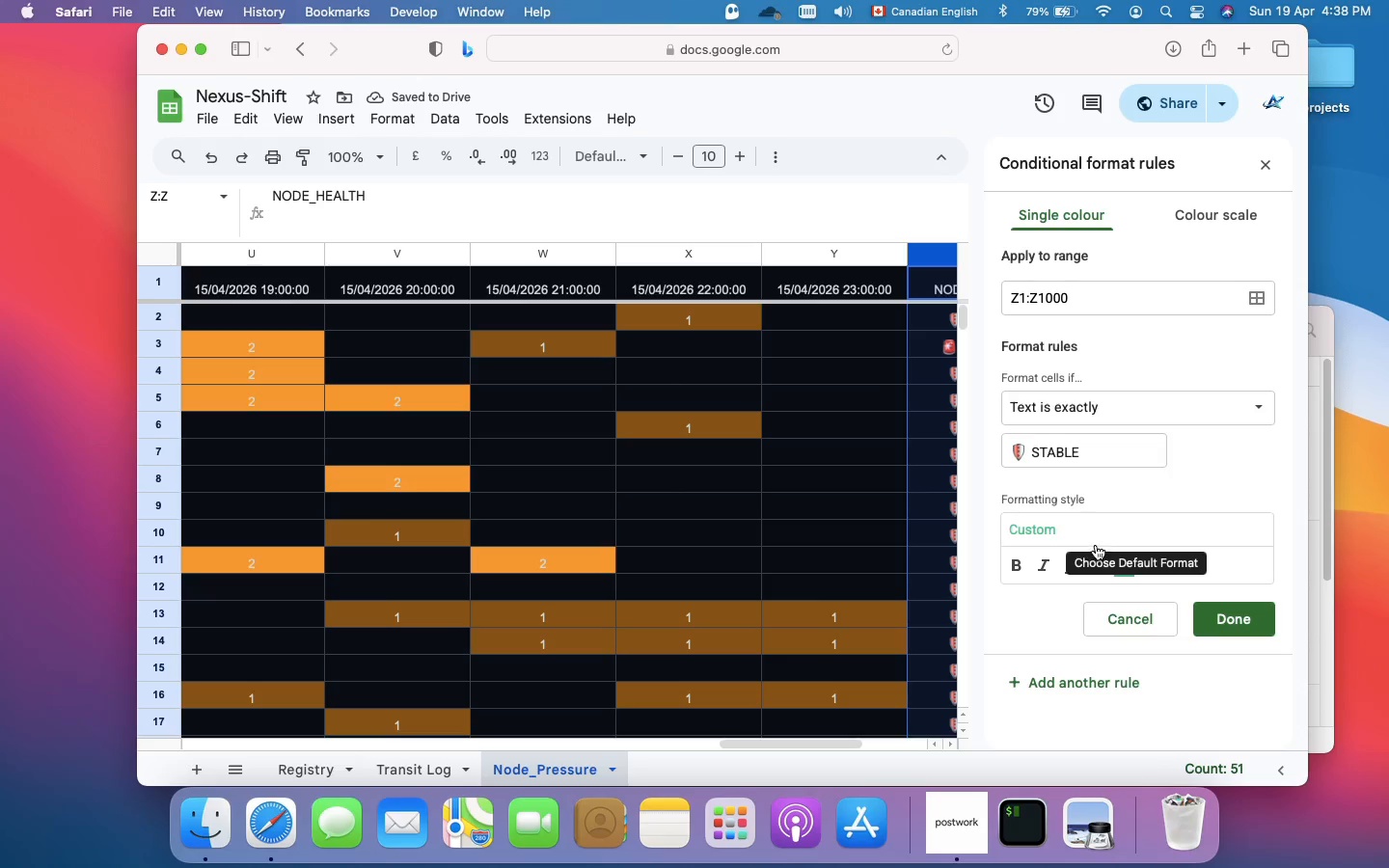 
wait(10.03)
 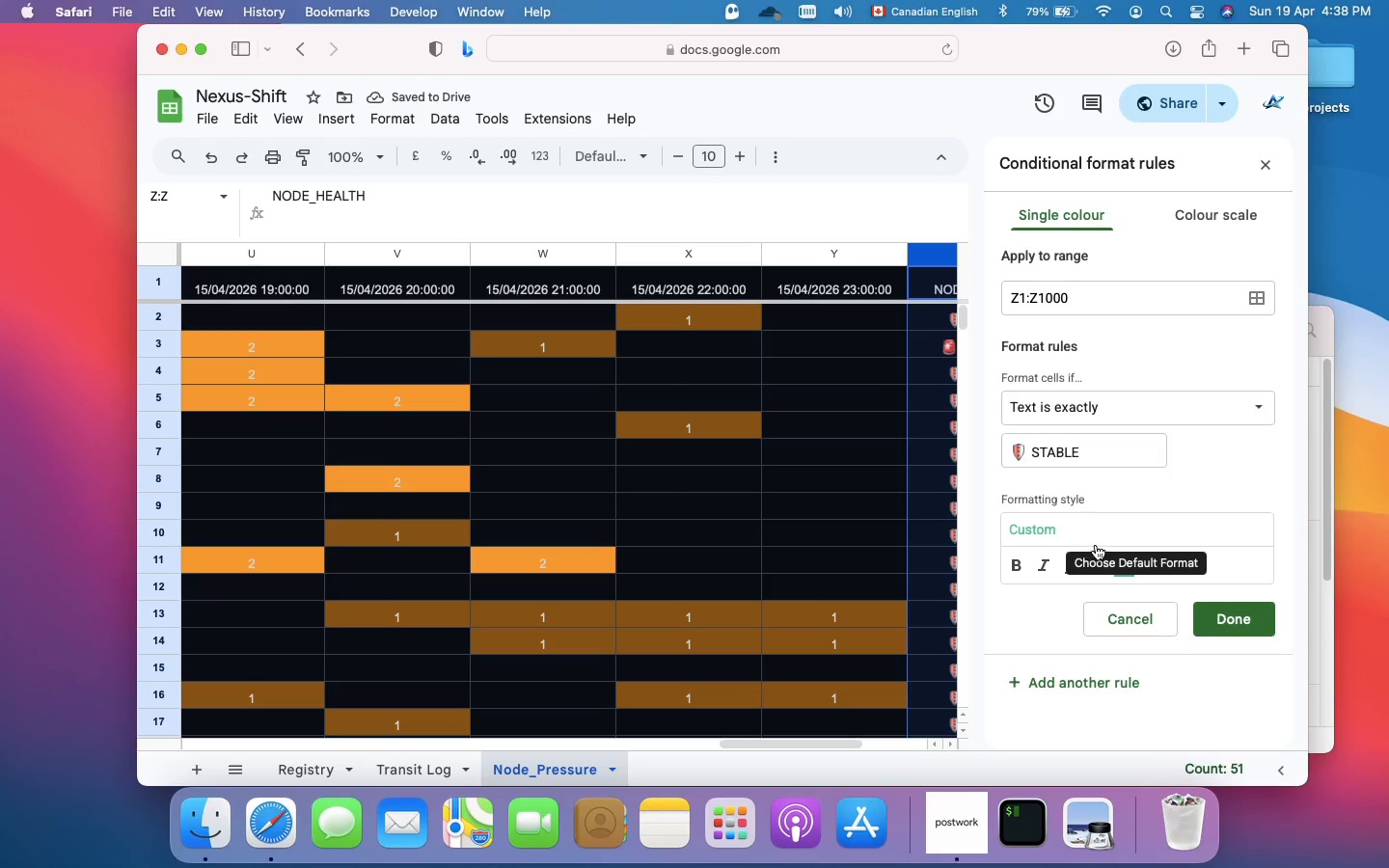 
left_click([1225, 626])
 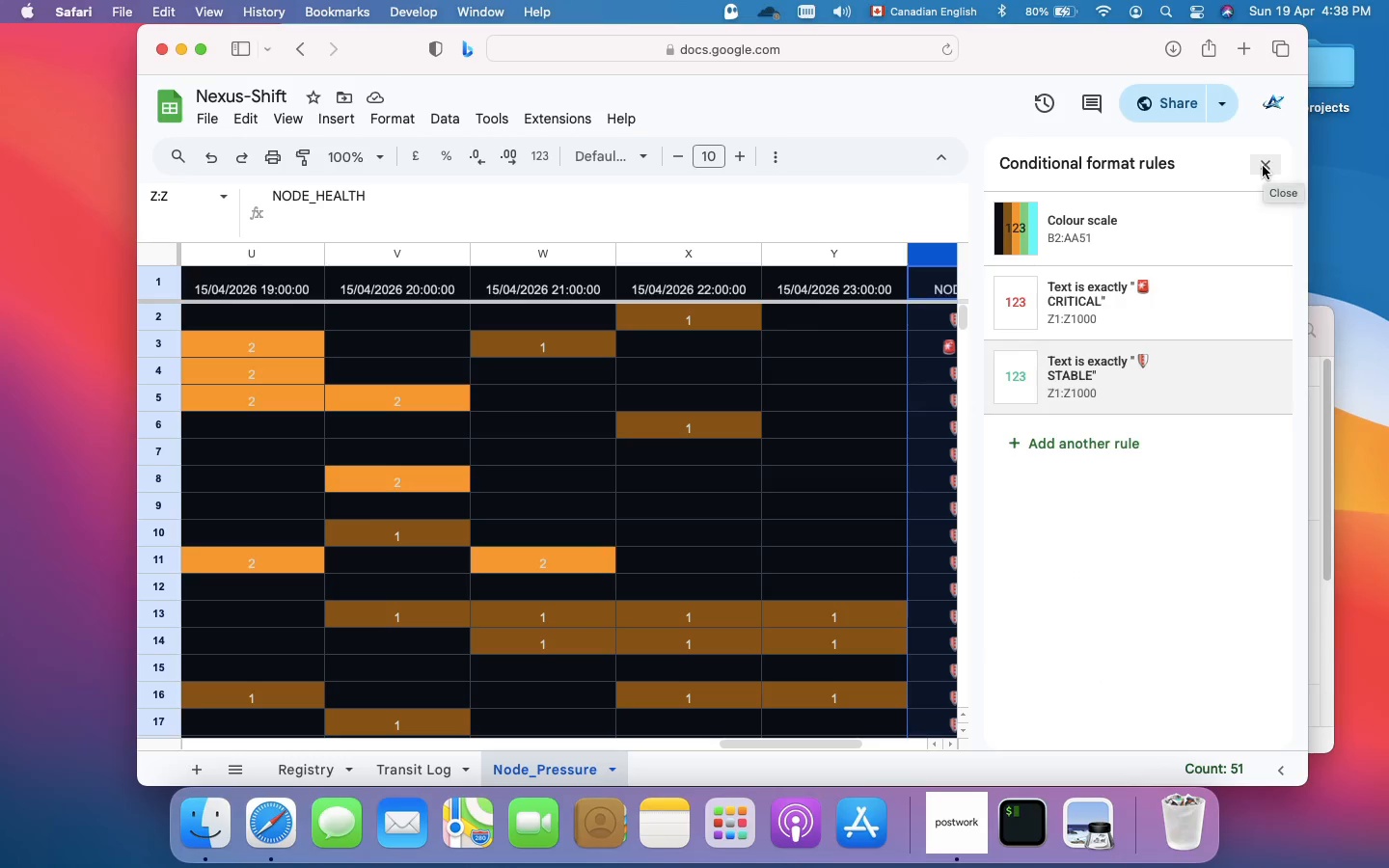 
left_click([1263, 166])
 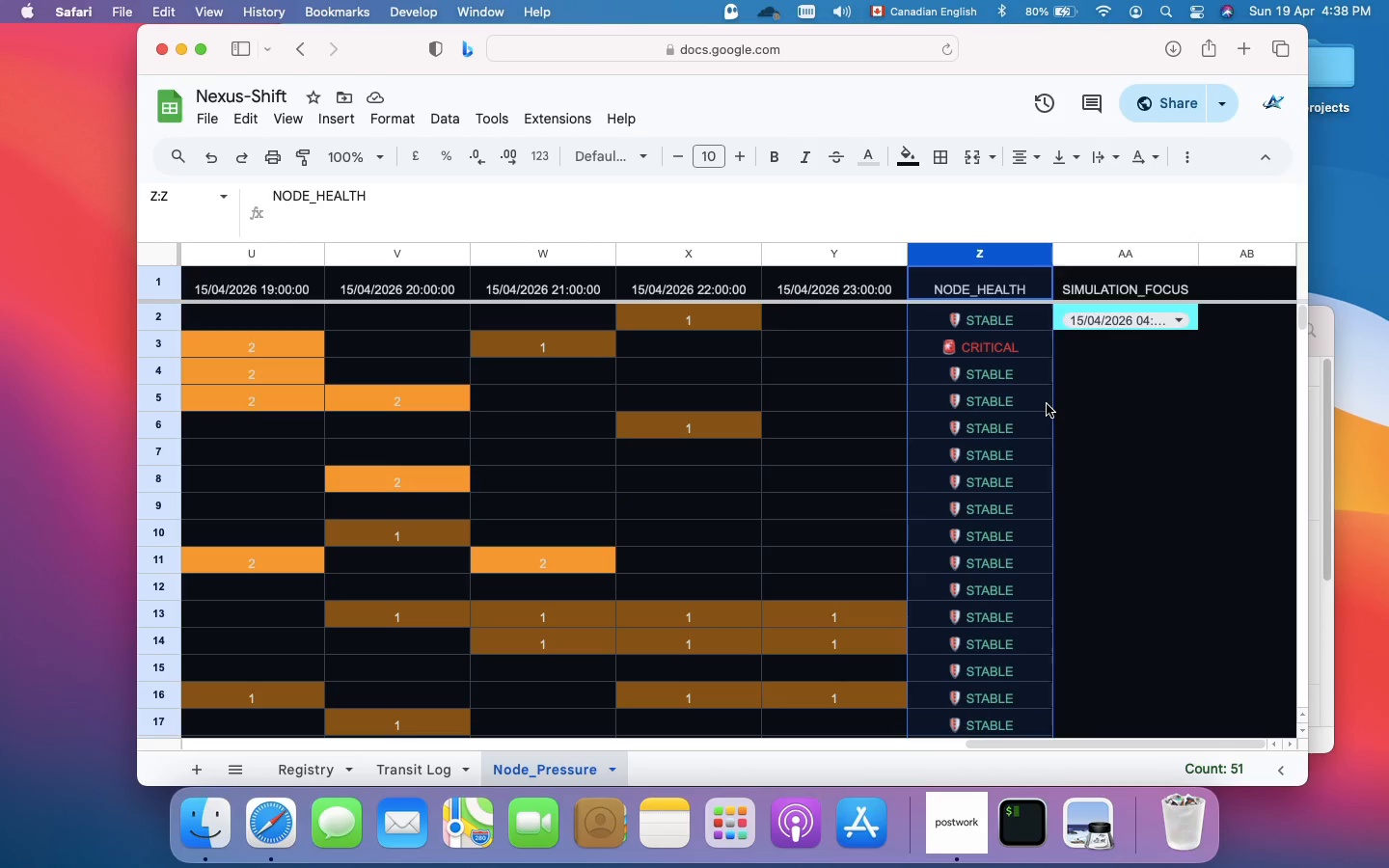 
wait(7.15)
 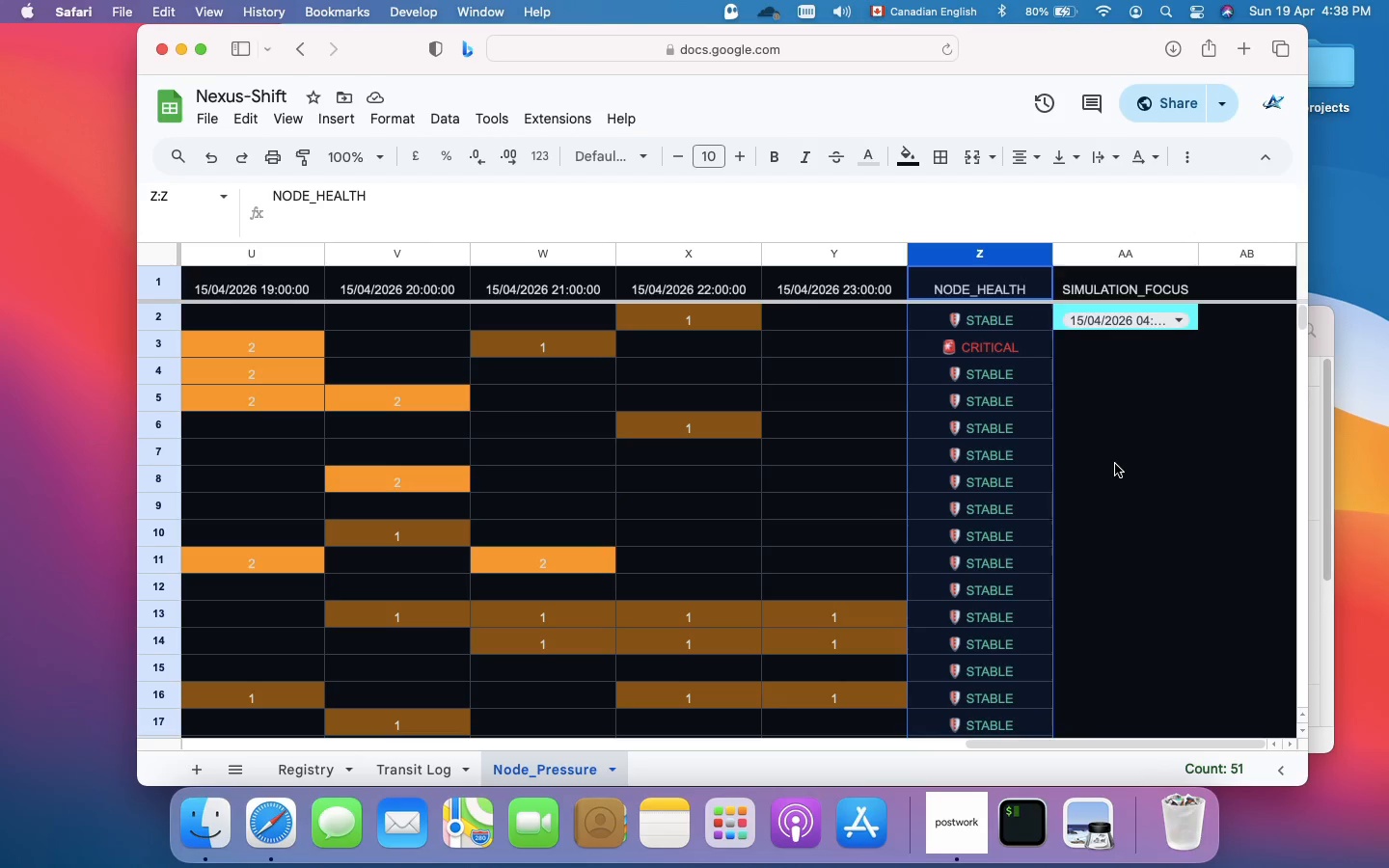 
scroll: coordinate [1047, 401], scroll_direction: up, amount: 41.0
 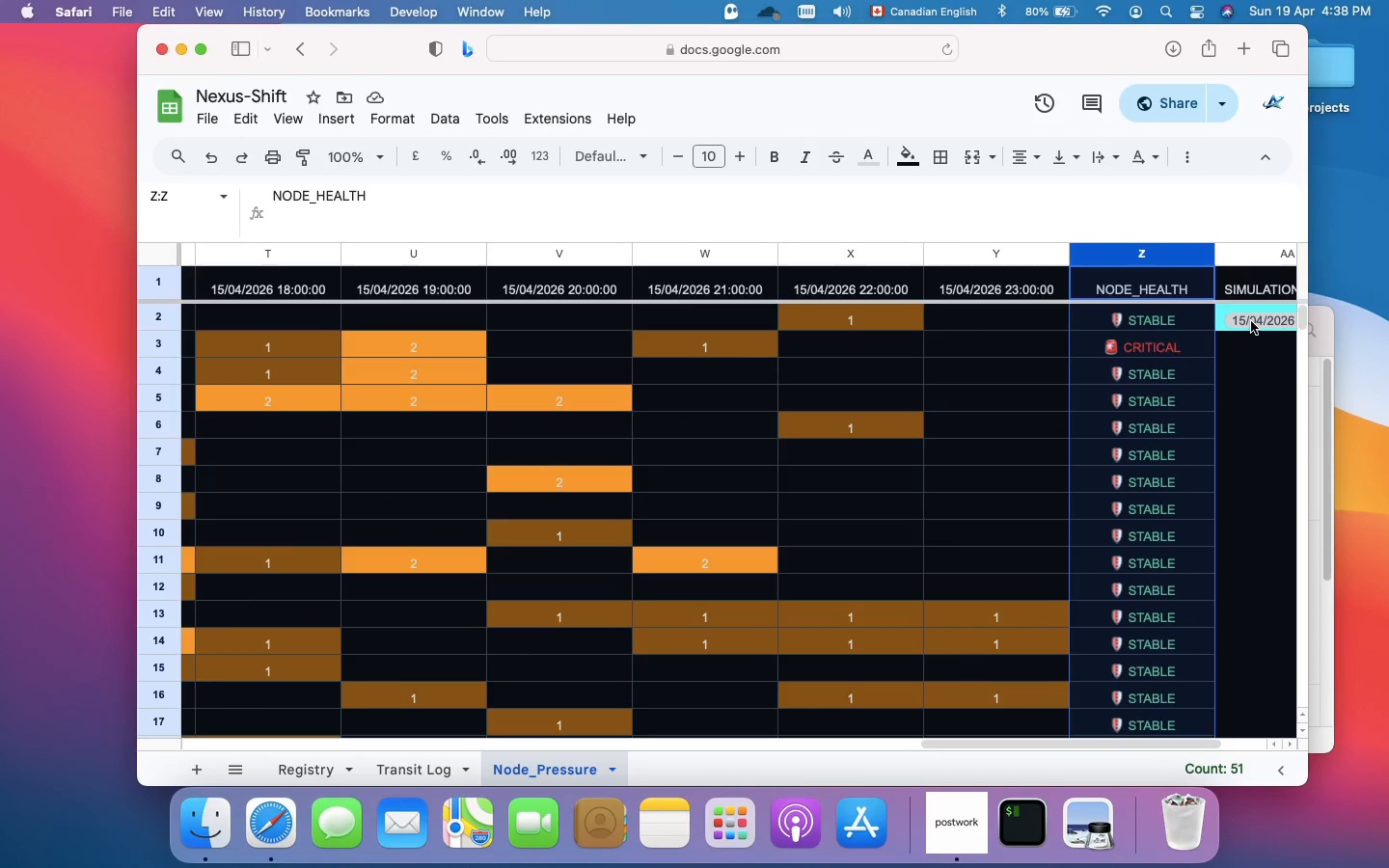 
scroll: coordinate [1251, 321], scroll_direction: down, amount: 2.0